 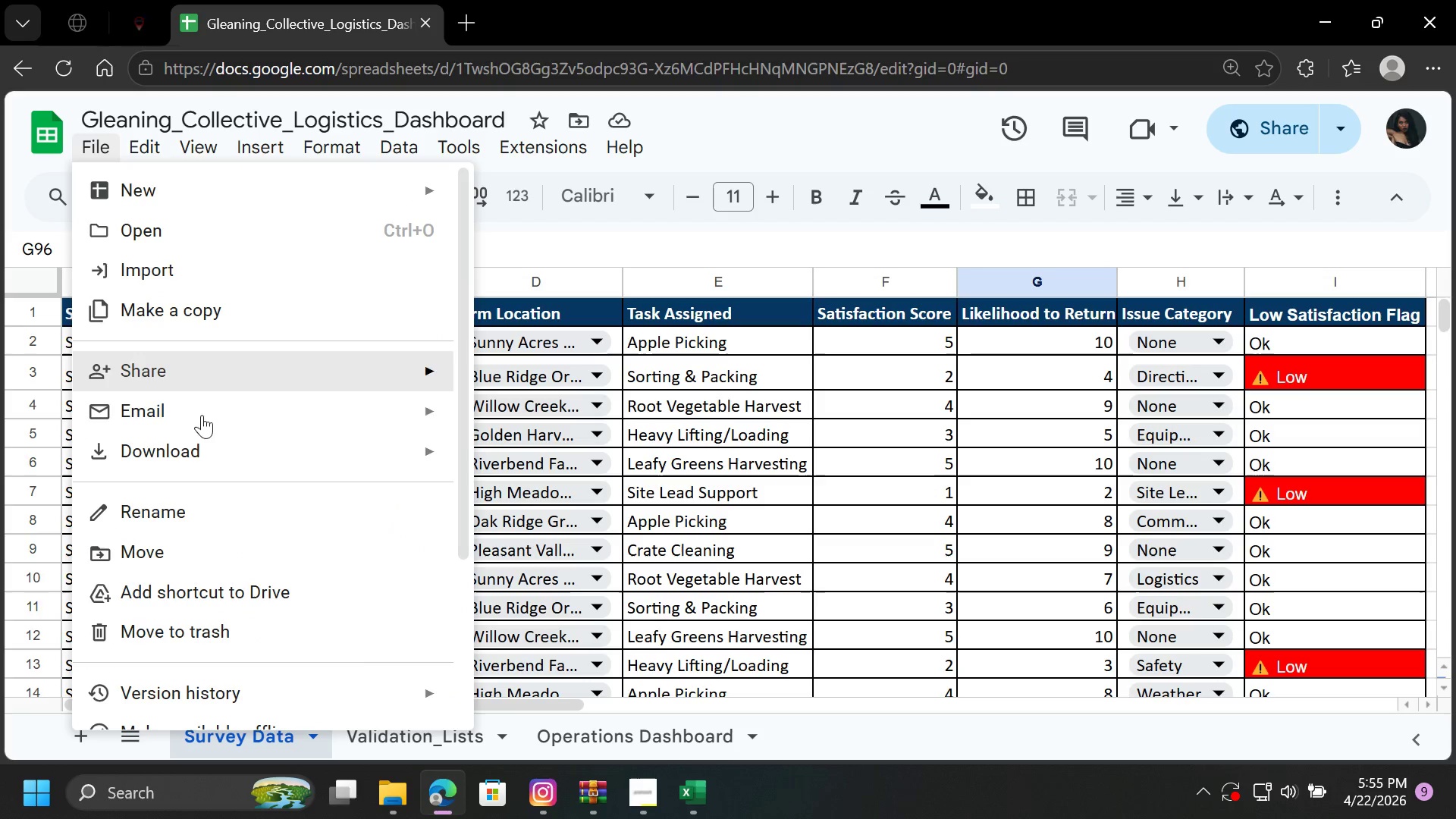 
left_click([562, 537])
 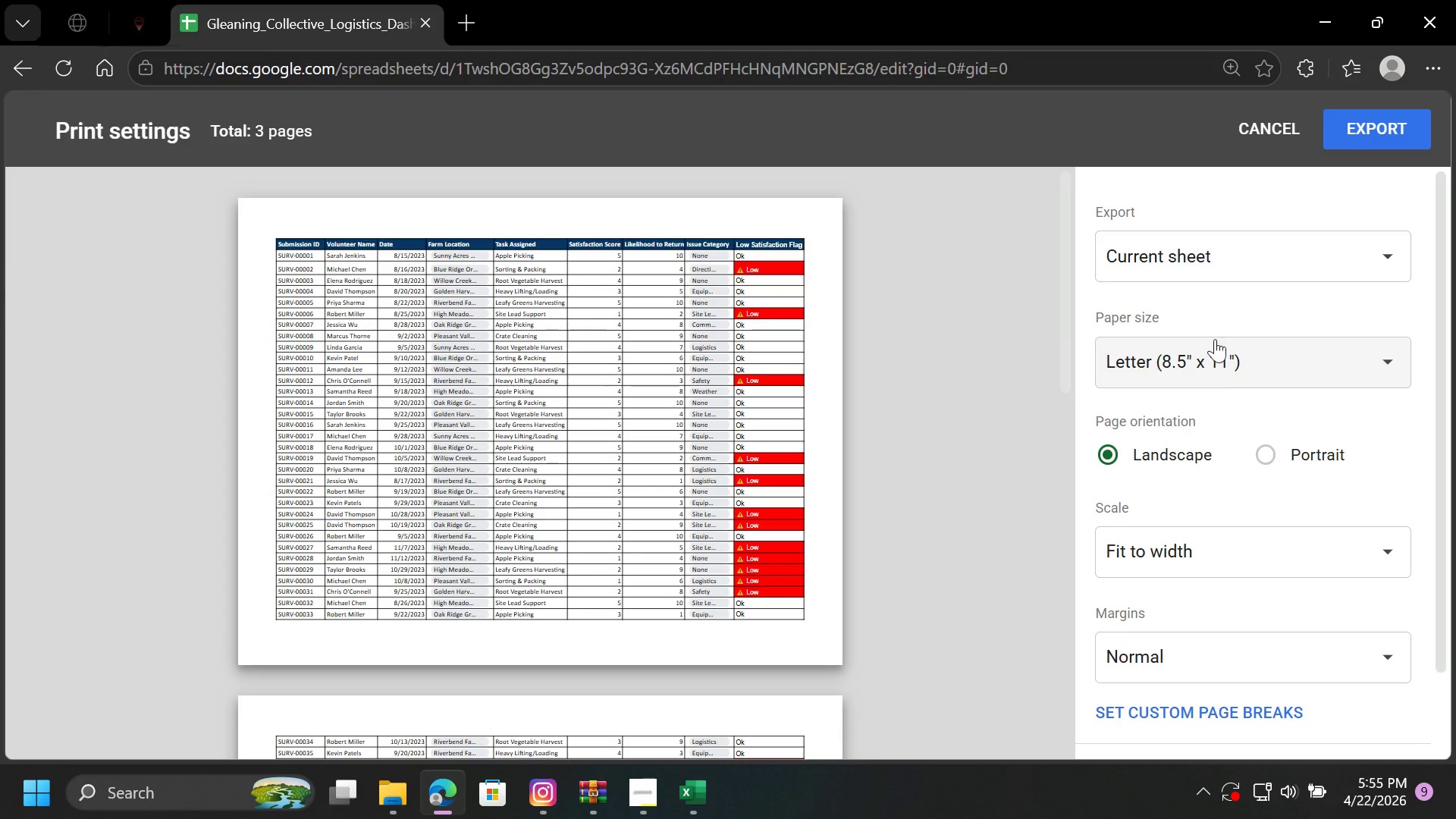 
left_click([1225, 259])
 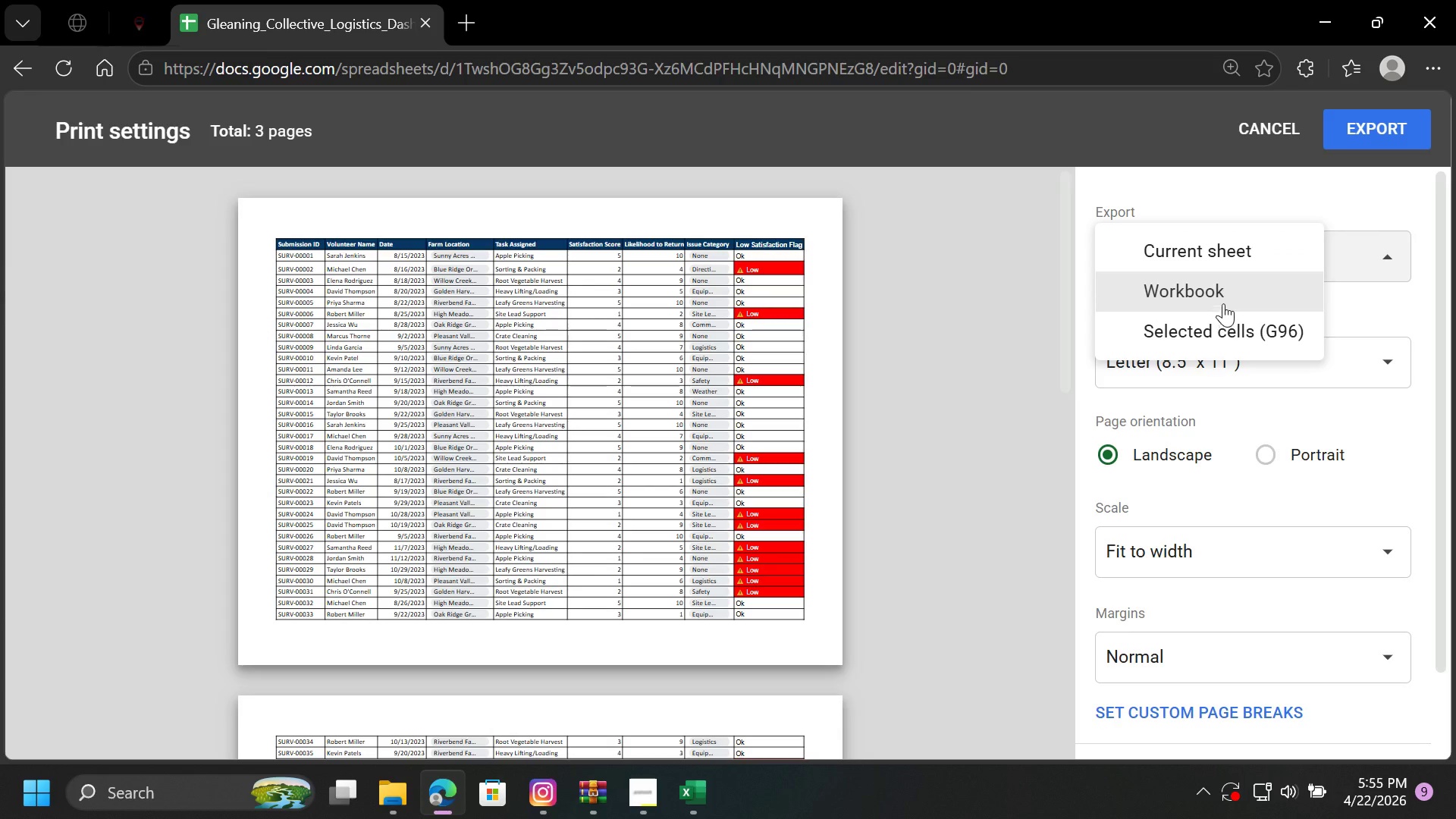 
left_click([1229, 292])
 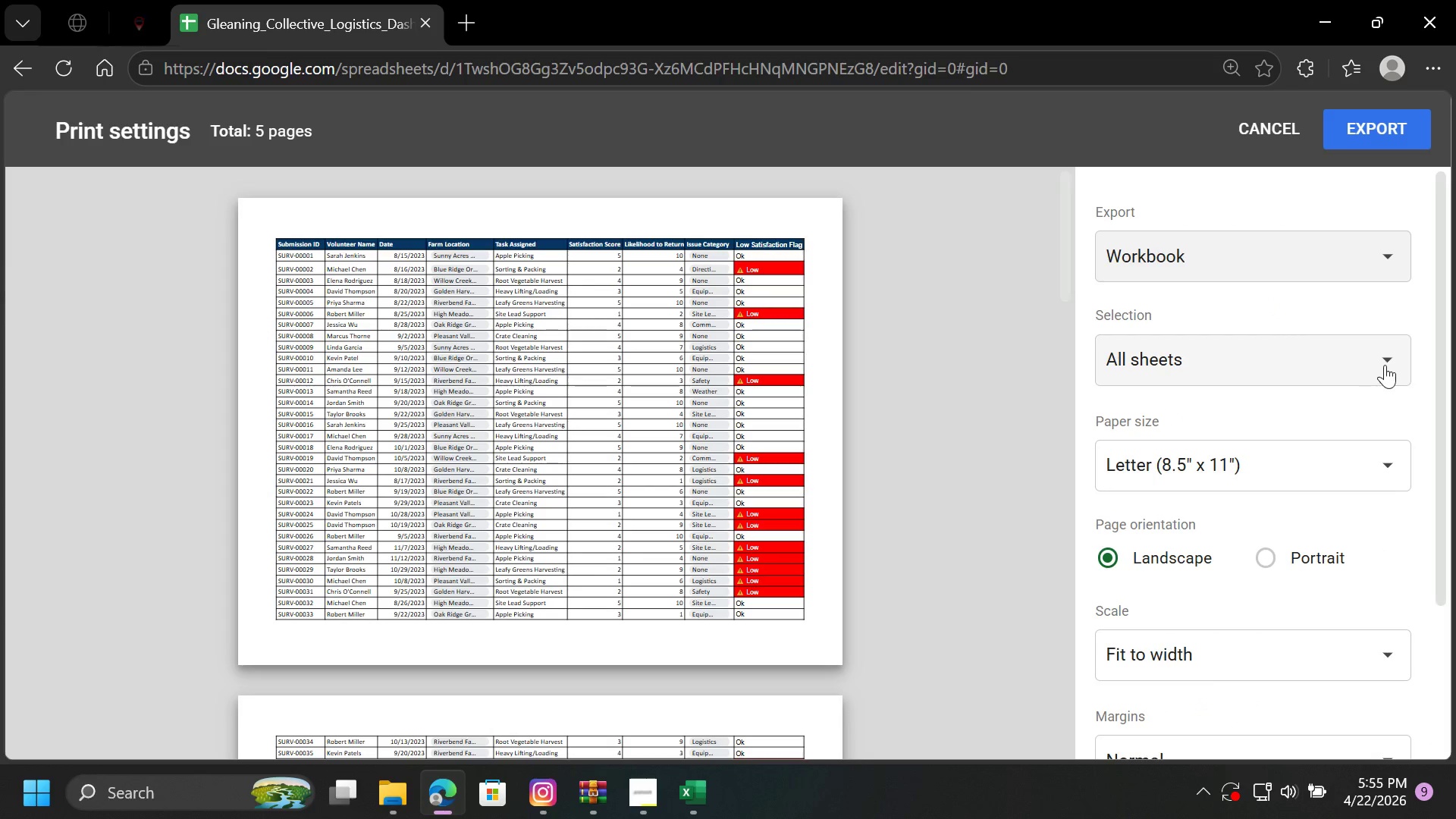 
left_click([1390, 356])
 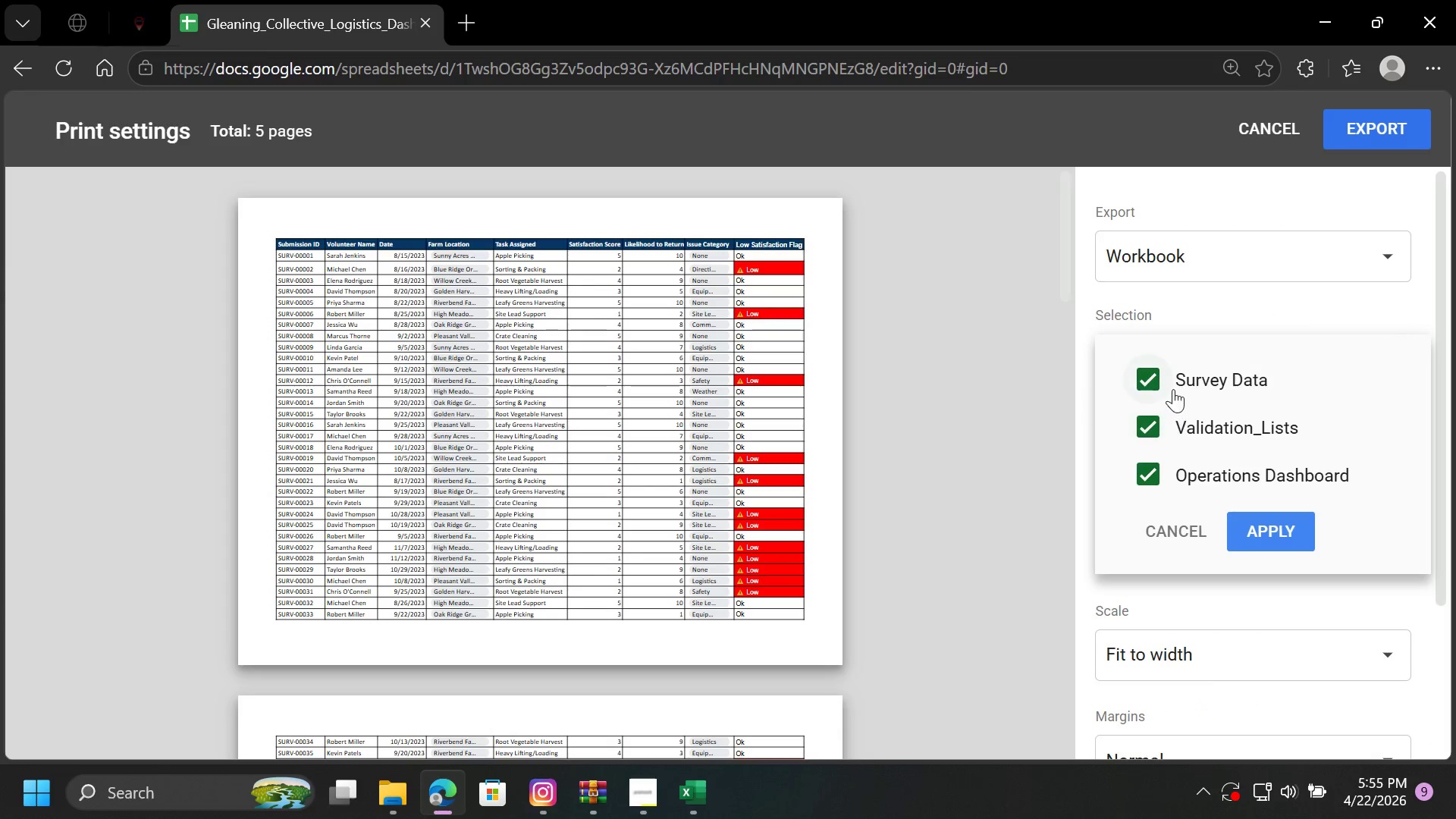 
left_click([1172, 377])
 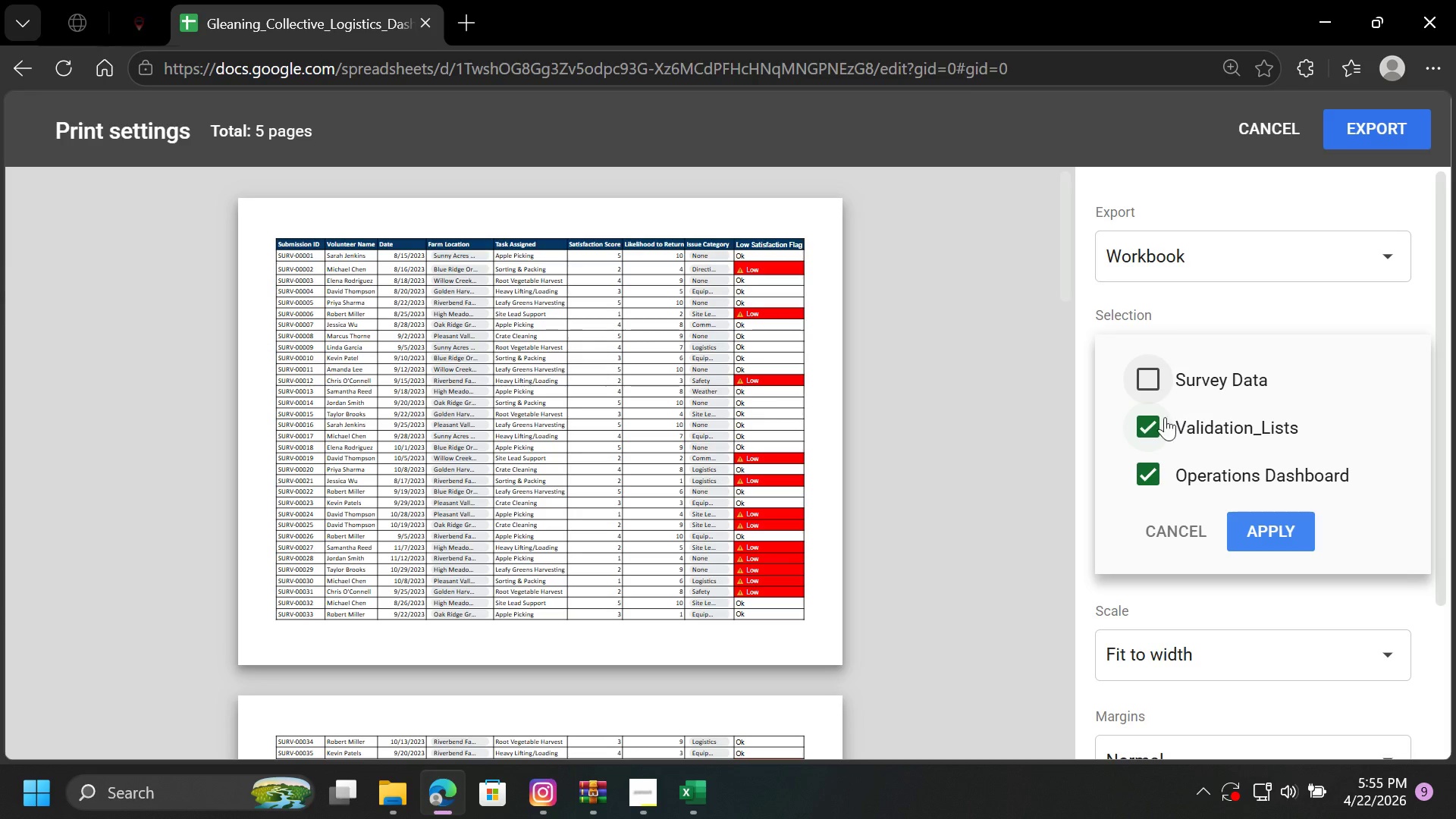 
left_click([1165, 417])
 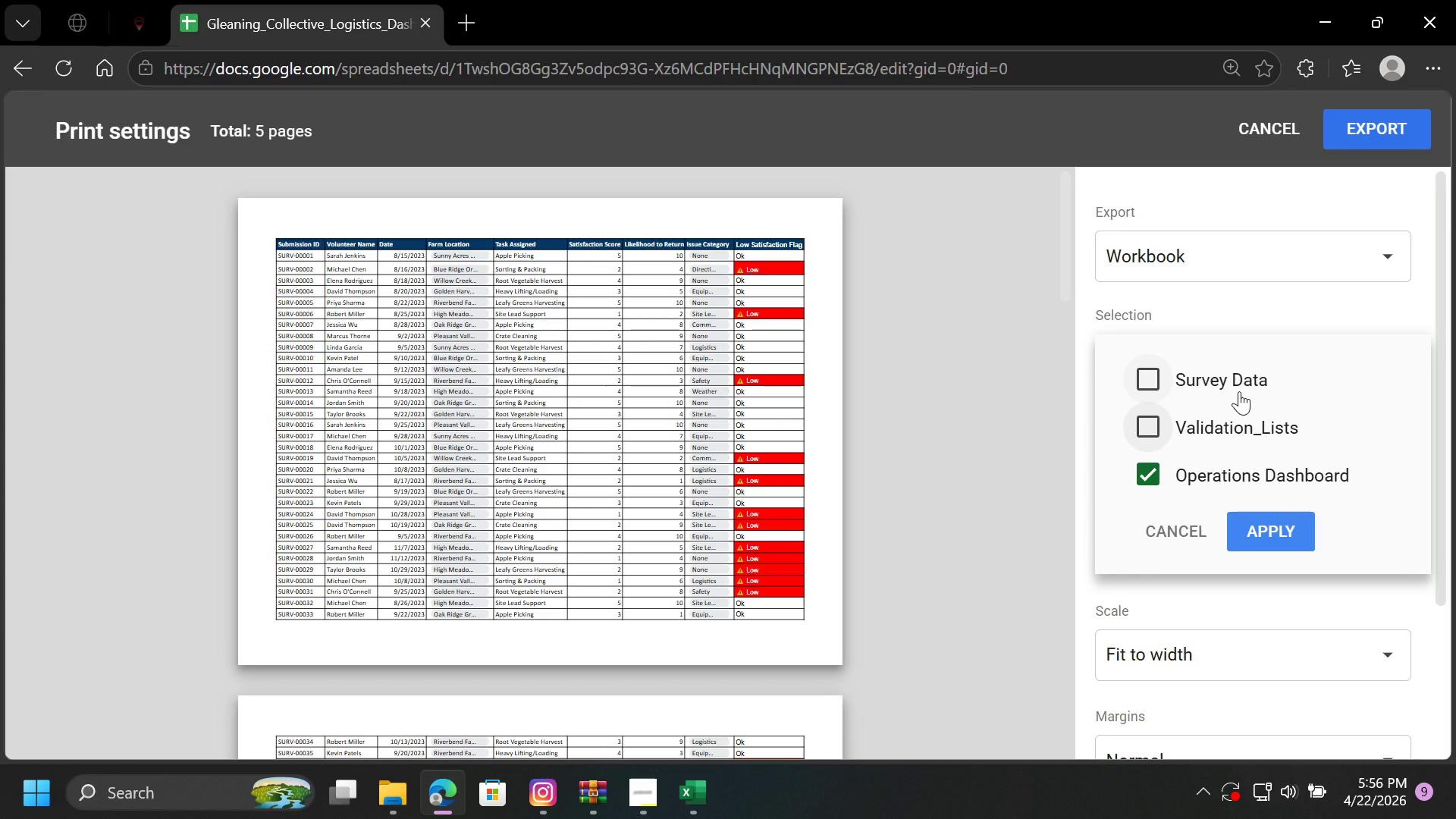 
wait(9.05)
 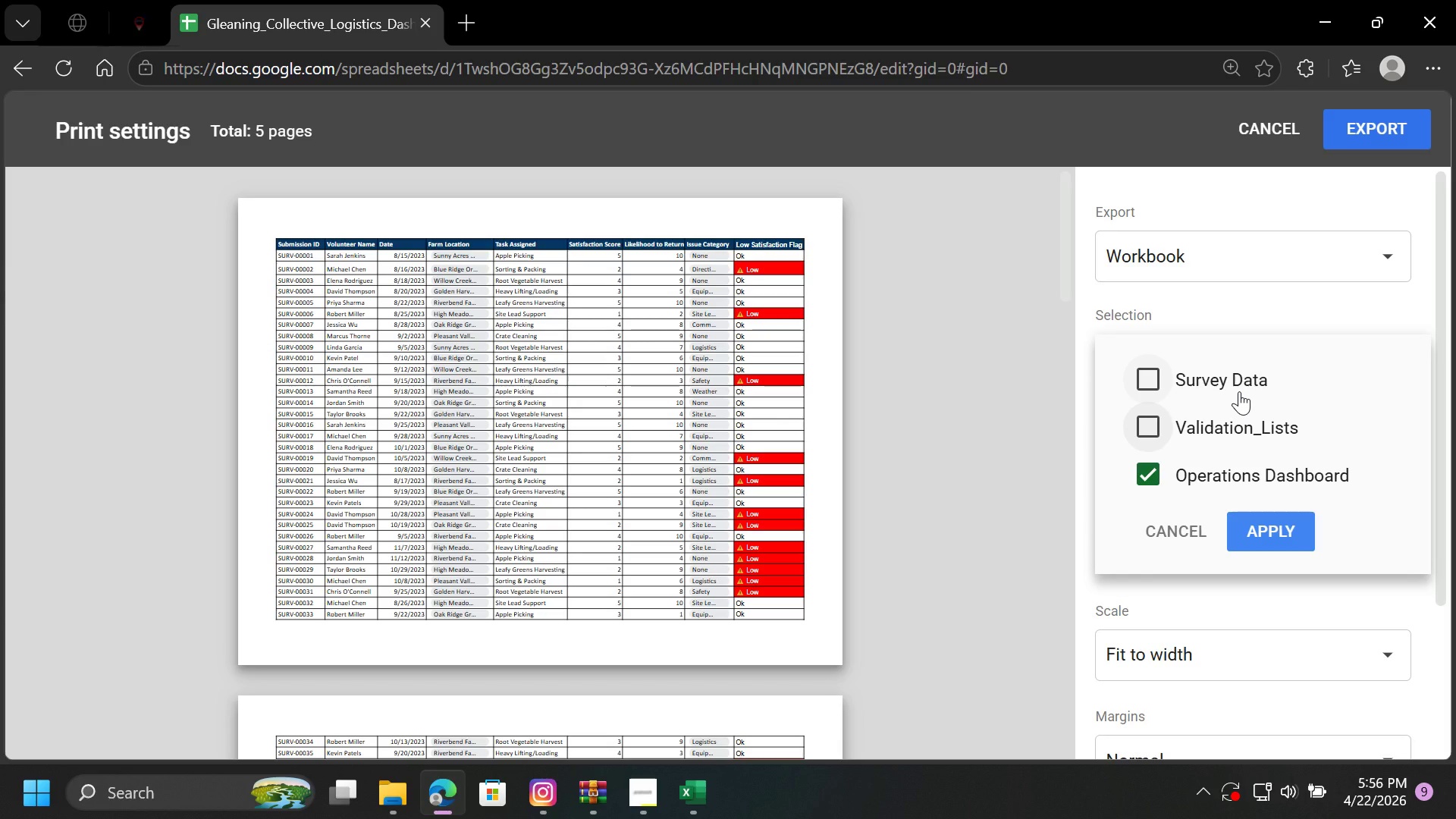 
scroll: coordinate [598, 463], scroll_direction: down, amount: 7.0
 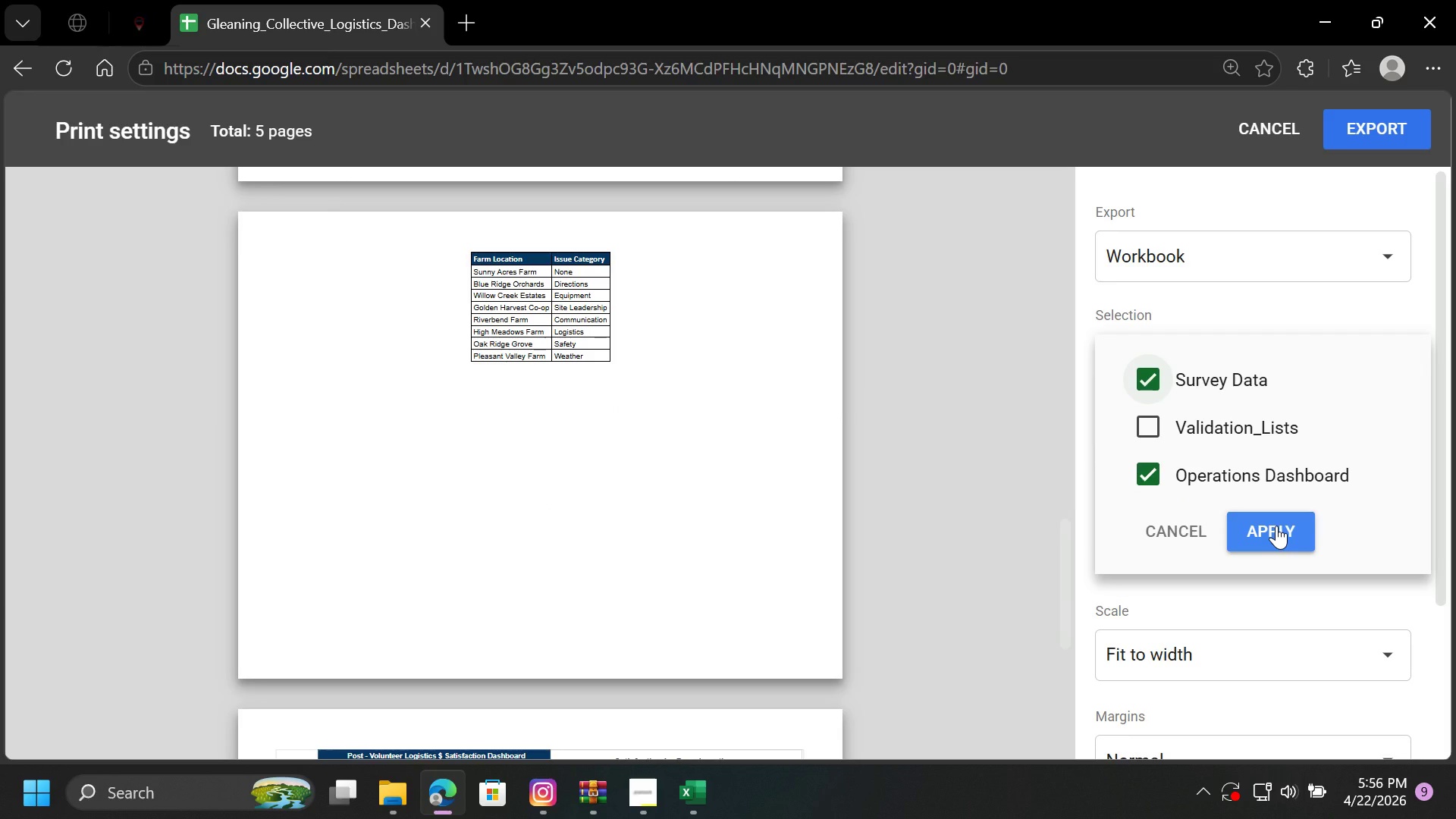 
wait(6.59)
 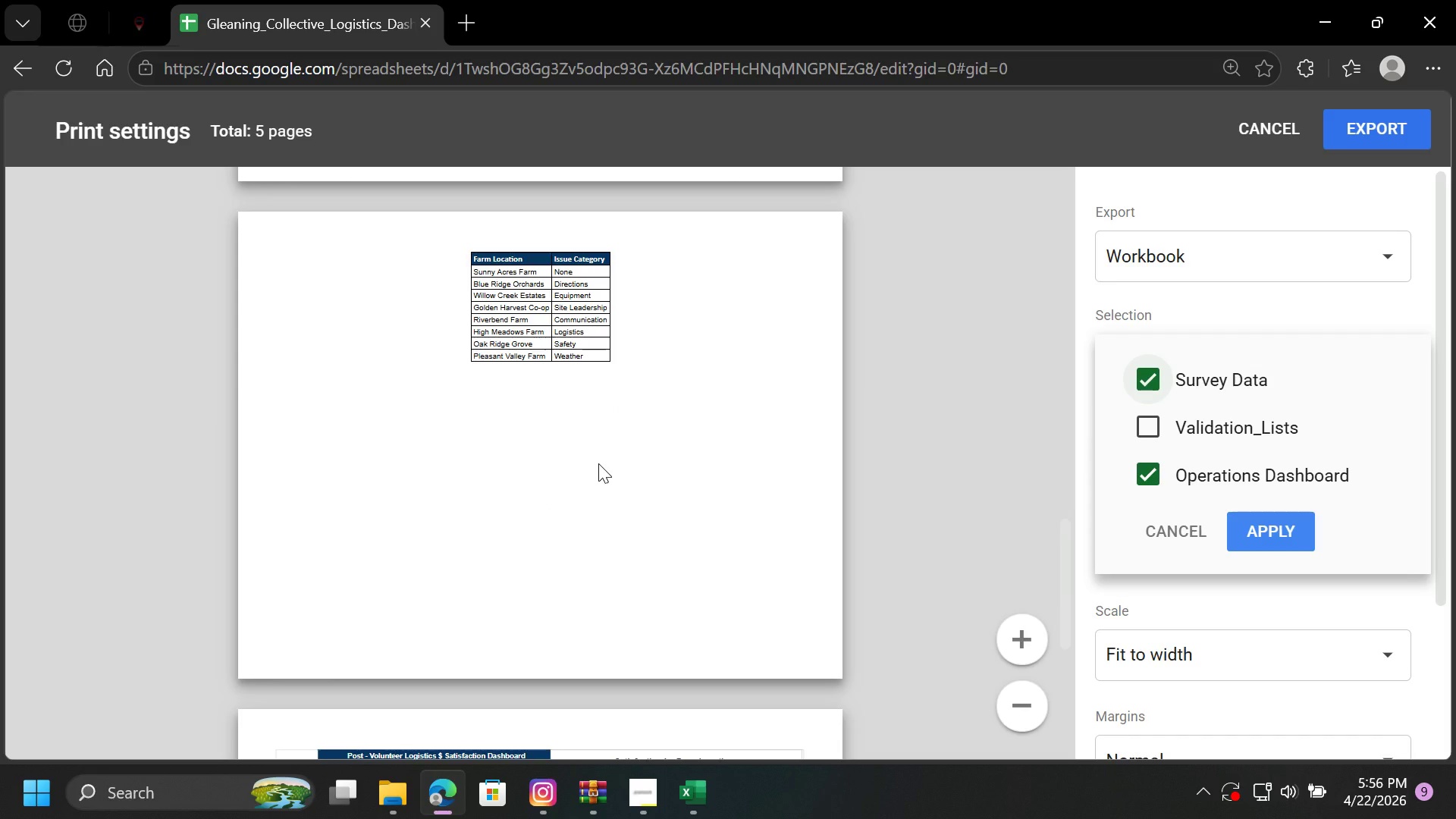 
left_click([1276, 526])
 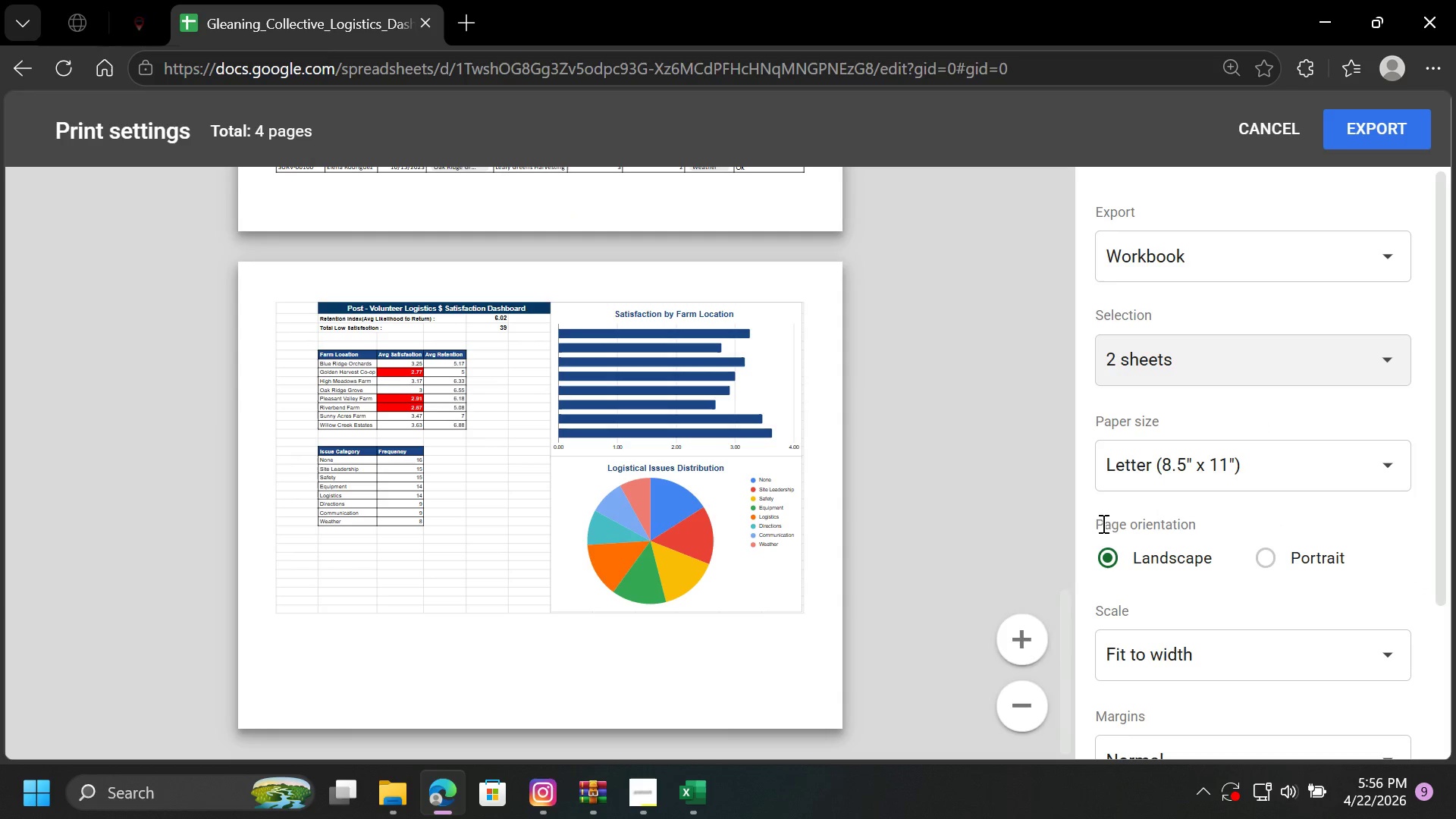 
scroll: coordinate [1242, 582], scroll_direction: down, amount: 3.0
 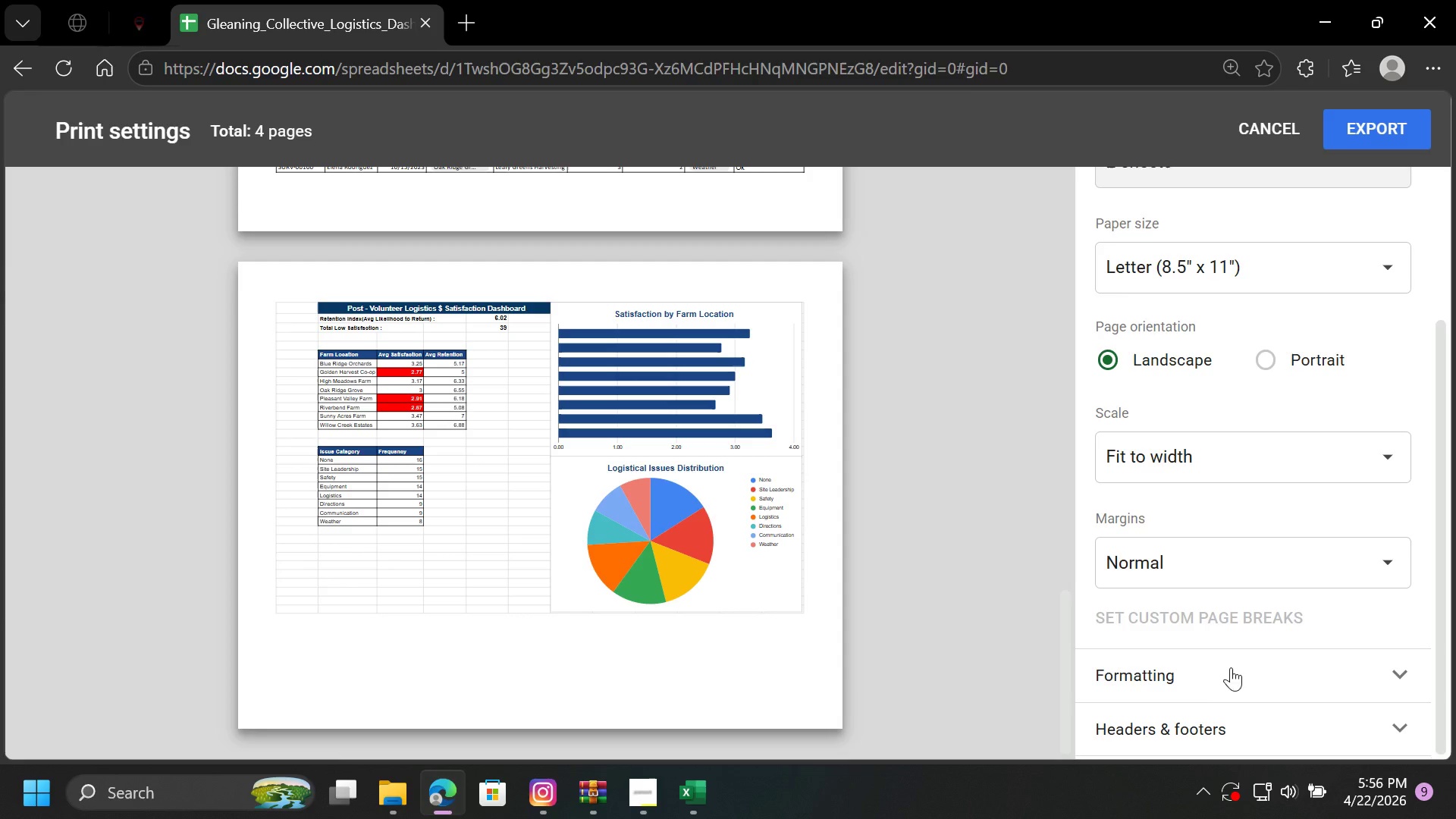 
left_click([1224, 677])
 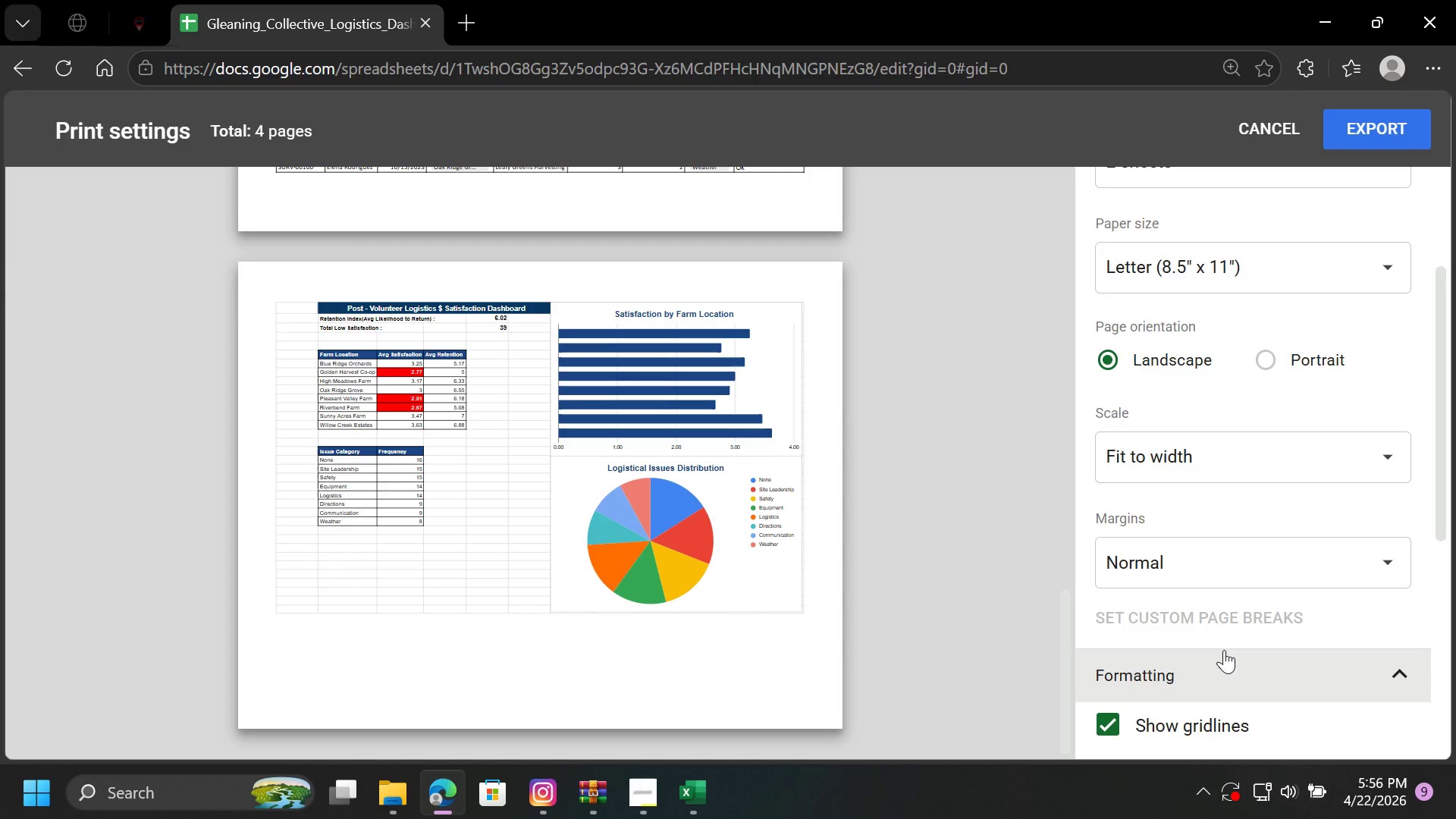 
scroll: coordinate [1224, 650], scroll_direction: down, amount: 1.0
 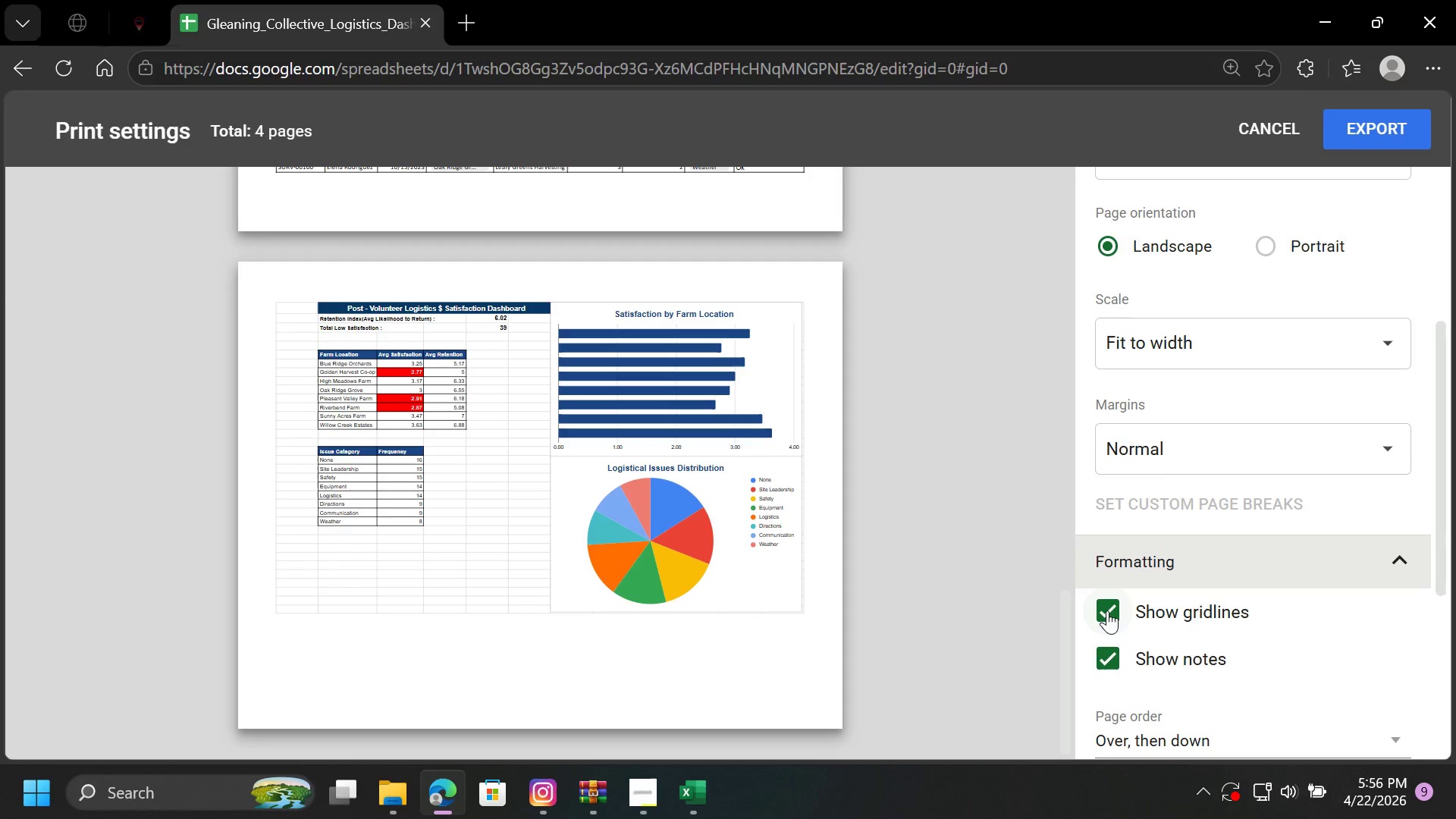 
left_click([1106, 610])
 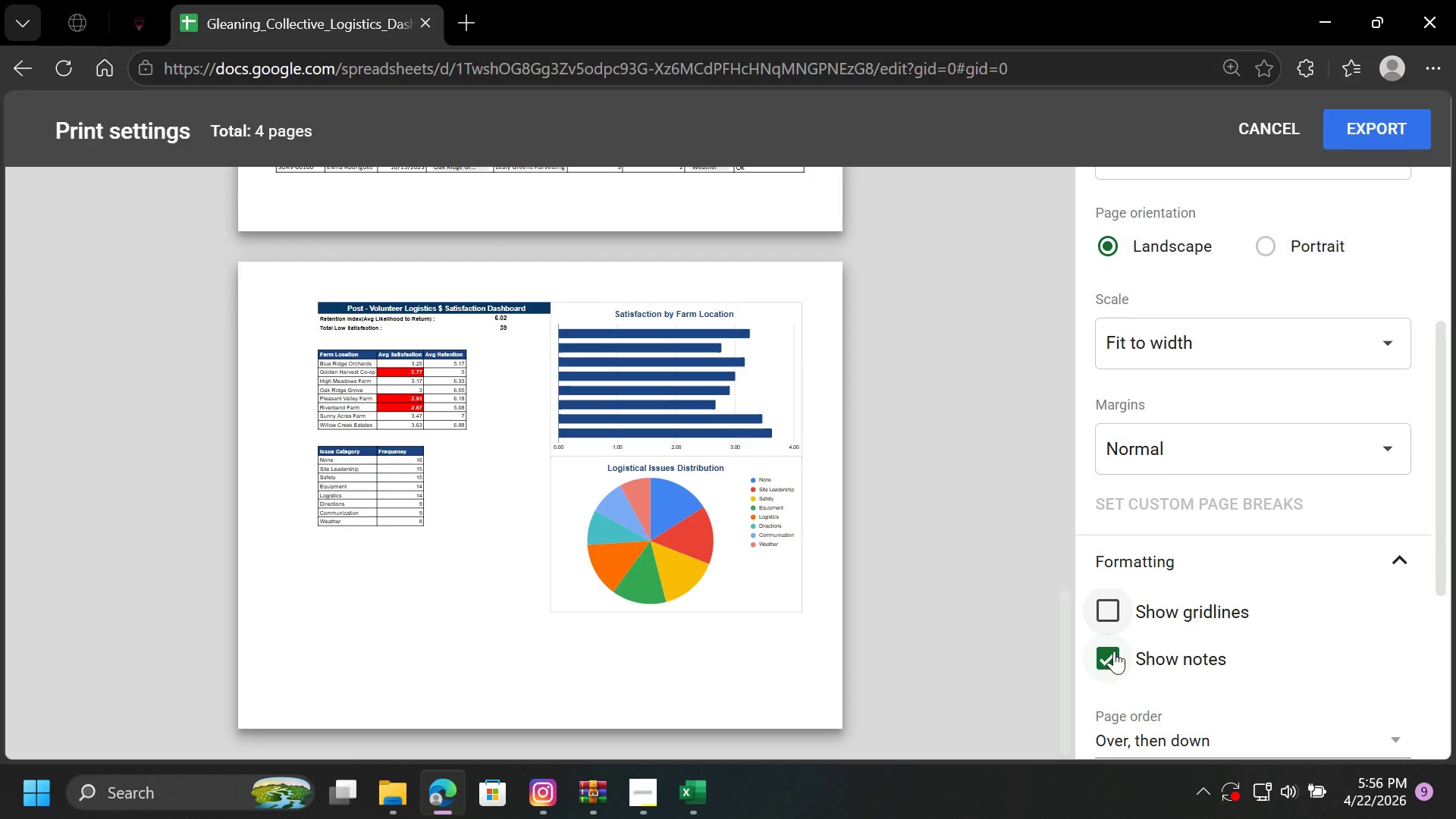 
left_click([1115, 664])
 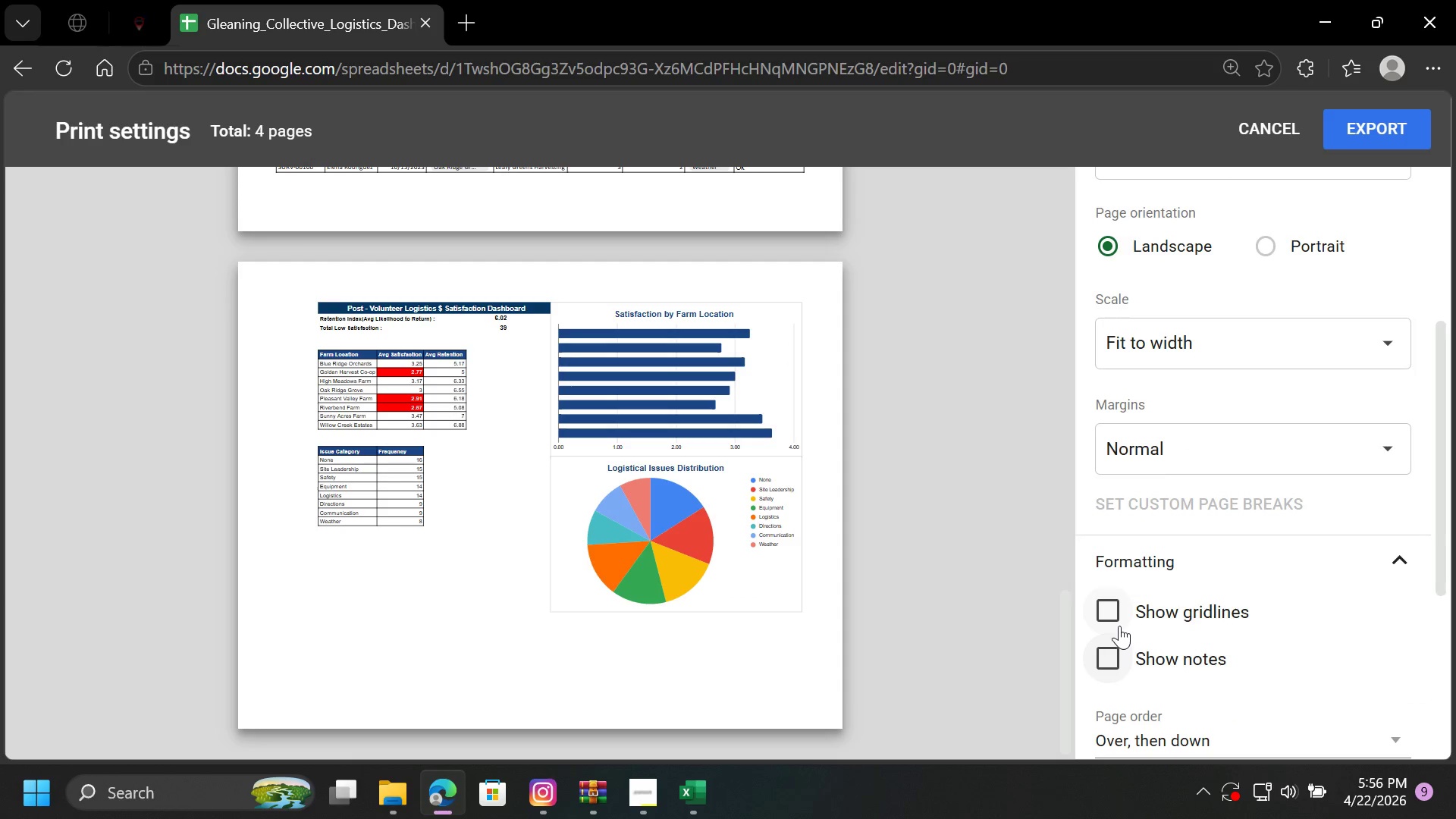 
left_click([1116, 610])
 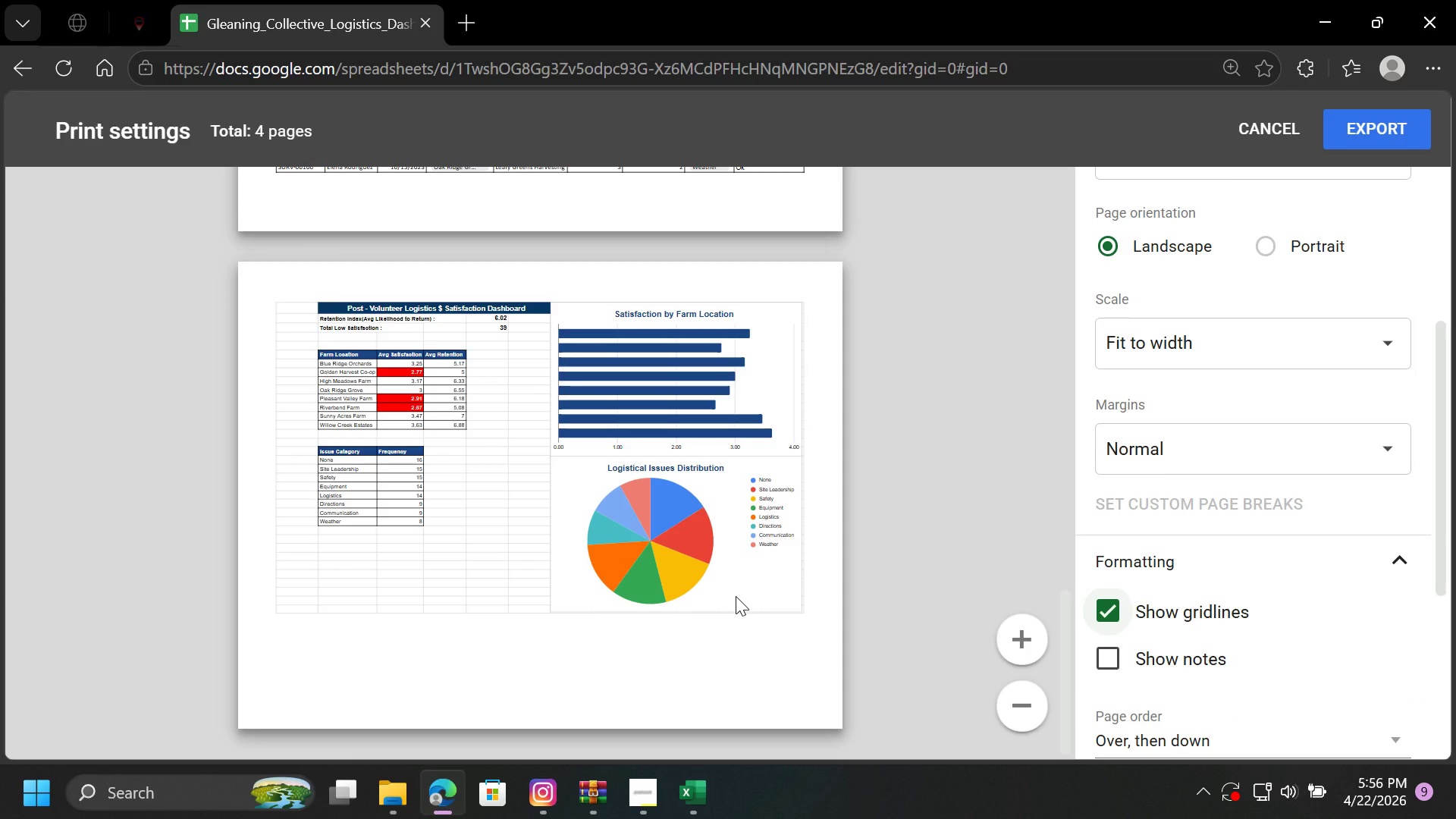 
scroll: coordinate [736, 596], scroll_direction: up, amount: 5.0
 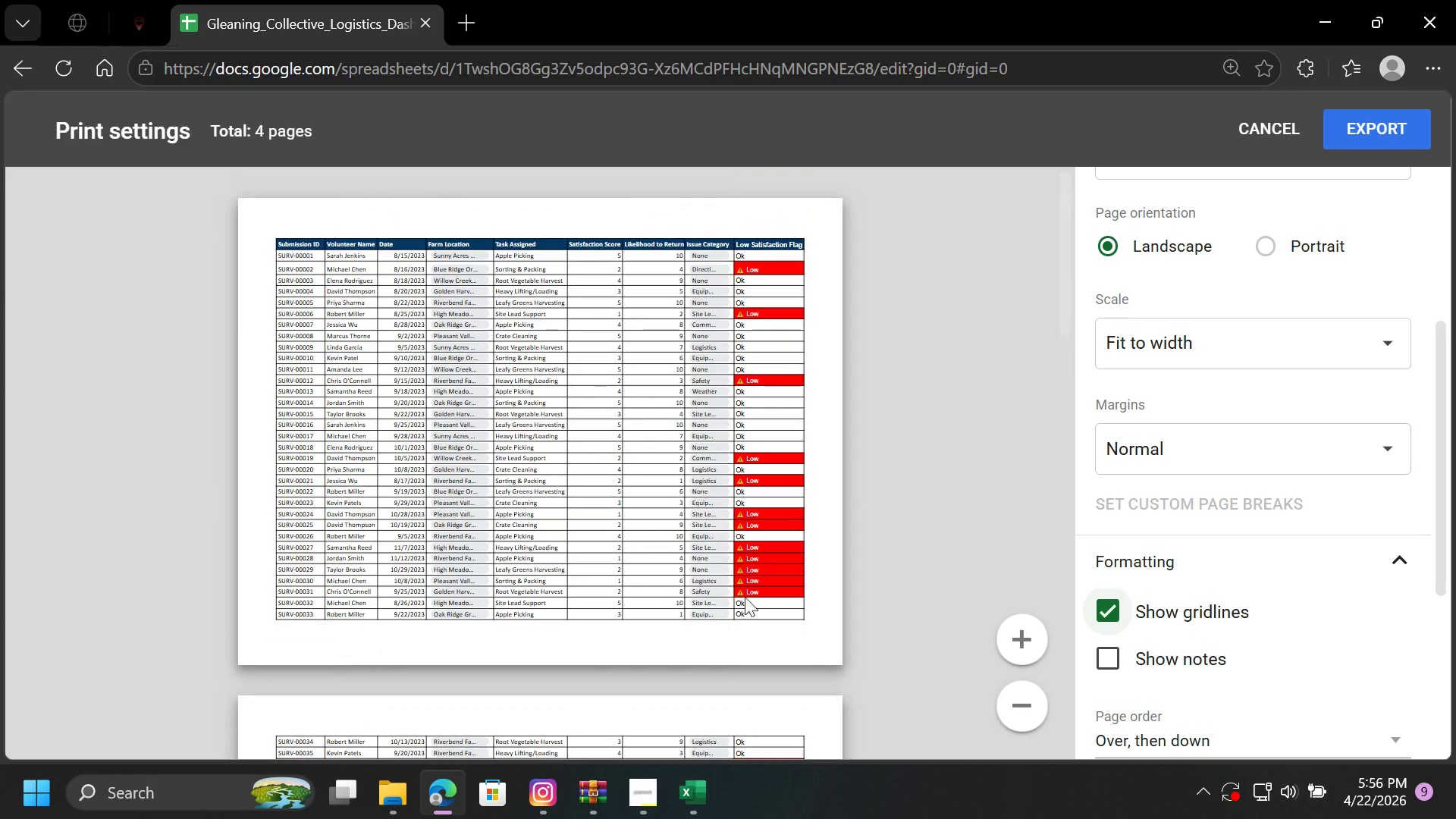 
scroll: coordinate [808, 554], scroll_direction: down, amount: 10.0
 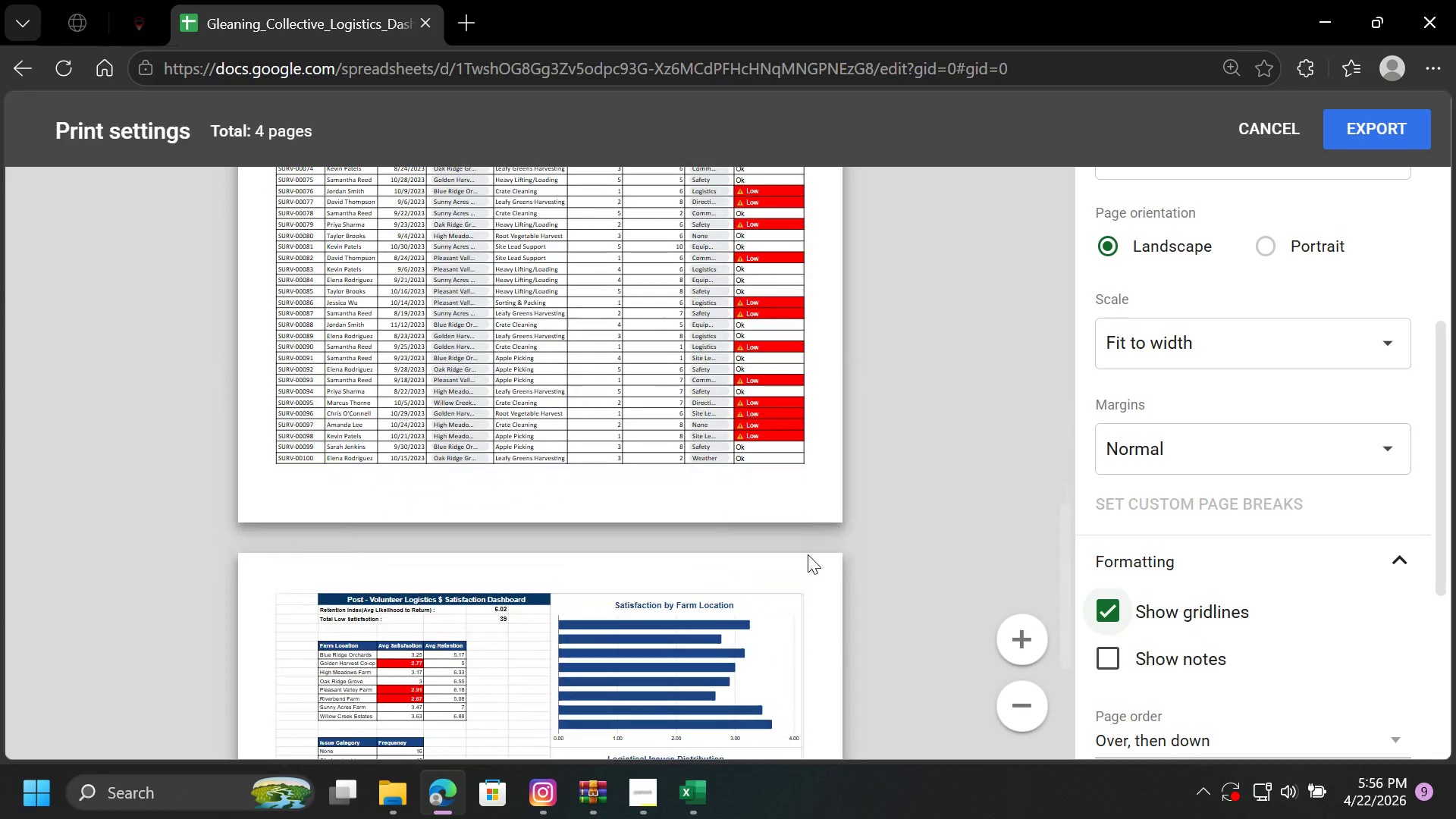 
scroll: coordinate [808, 554], scroll_direction: up, amount: 3.0
 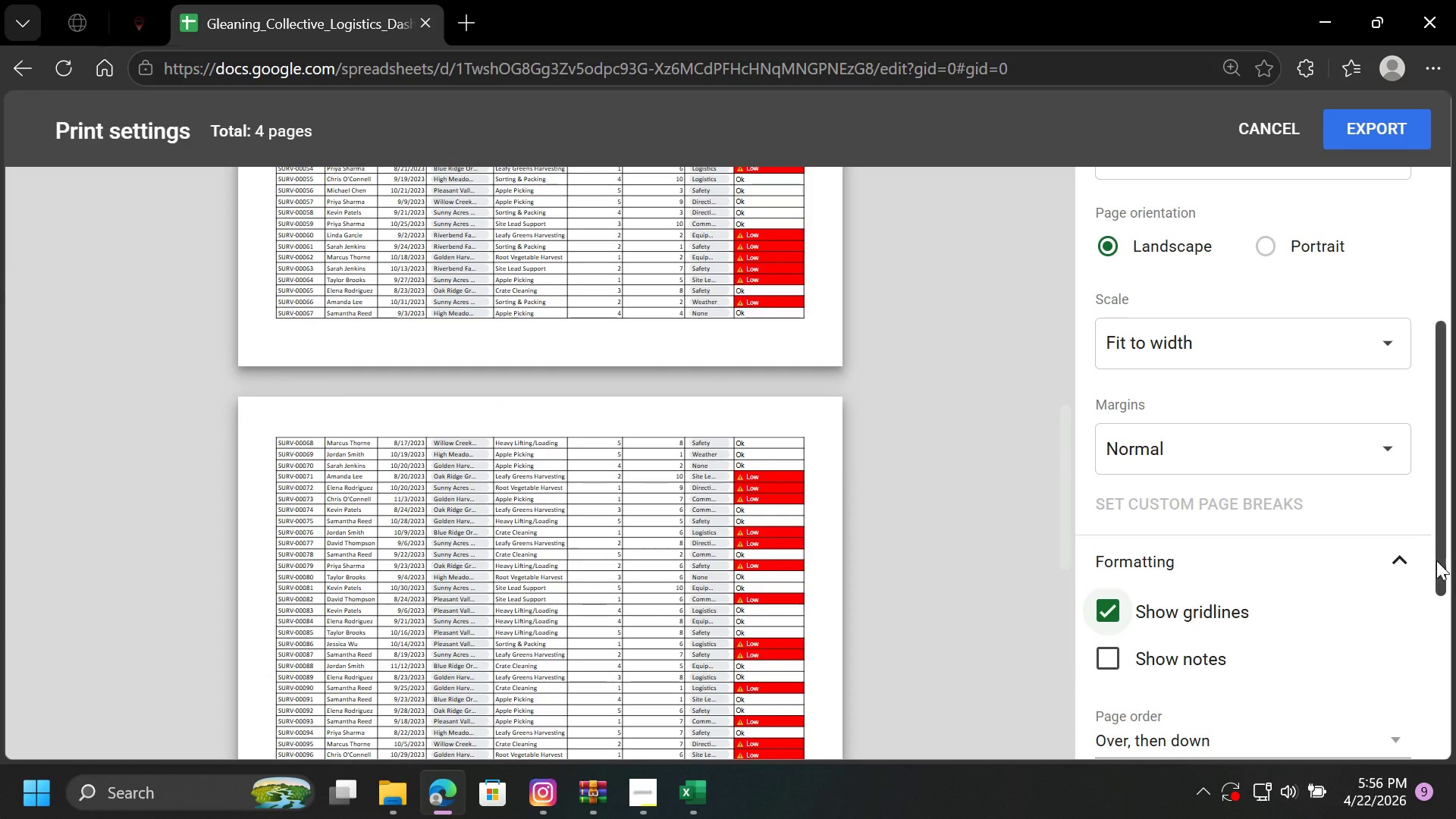 
scroll: coordinate [1240, 610], scroll_direction: down, amount: 3.0
 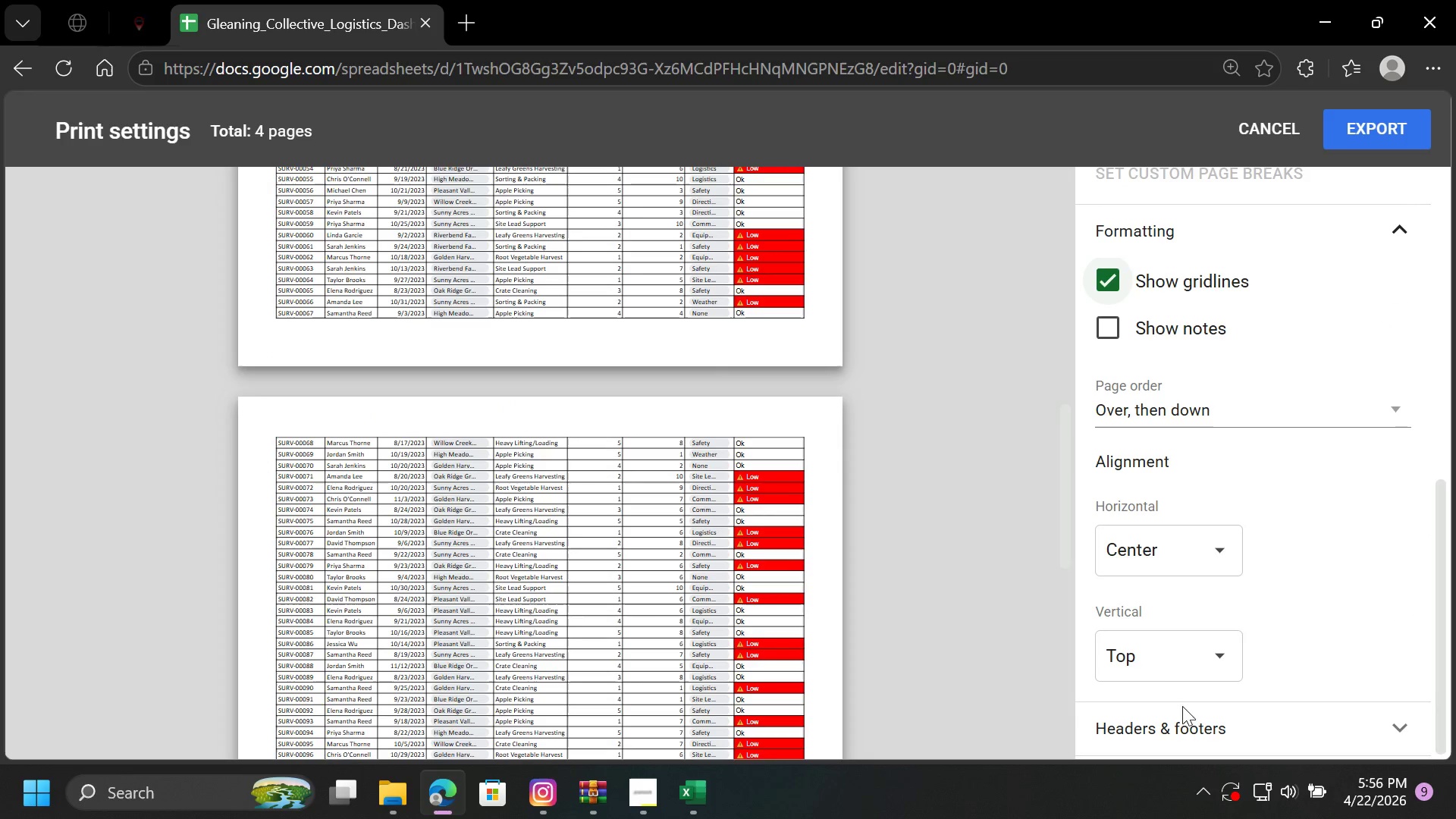 
left_click([1182, 721])
 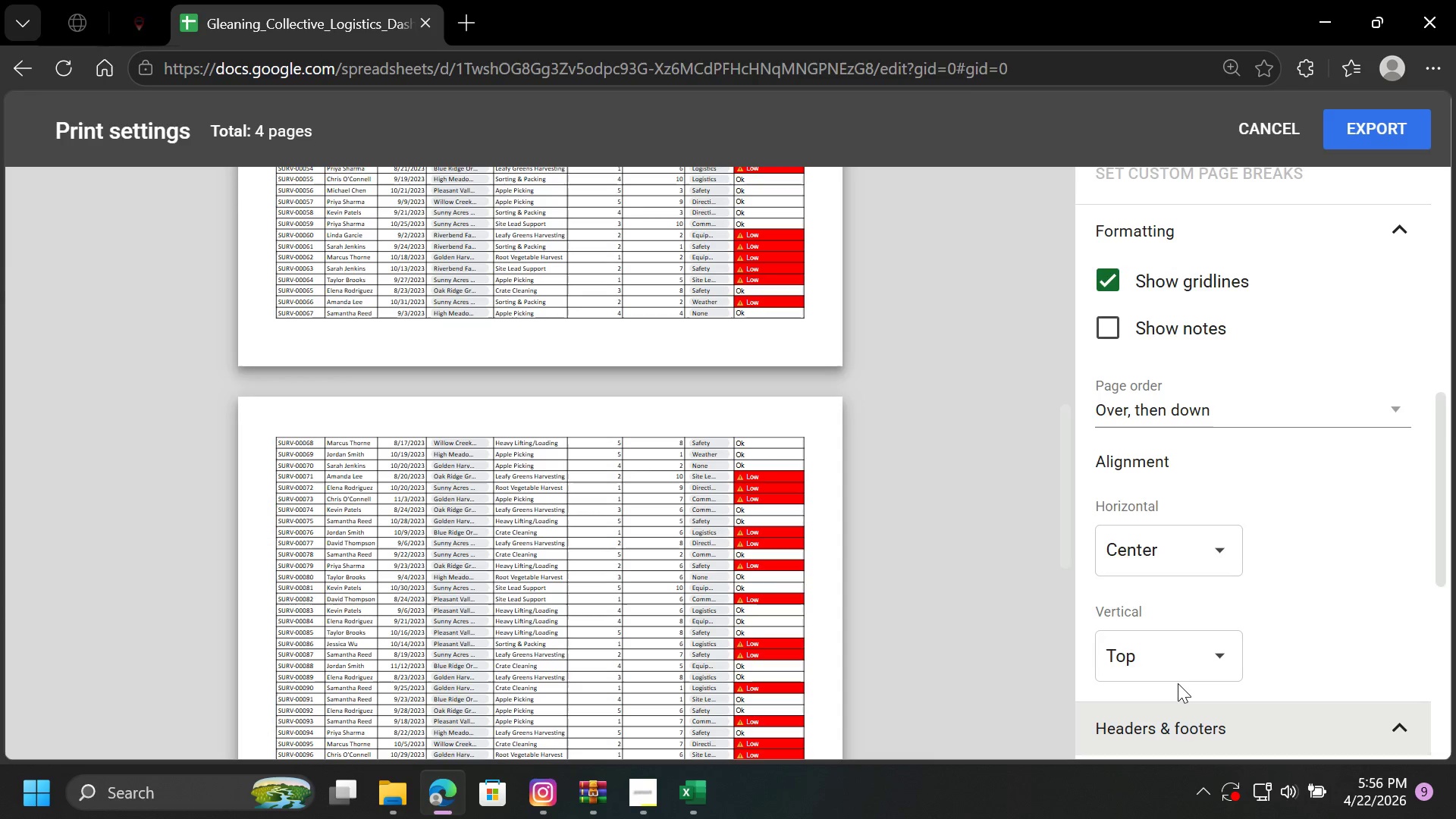 
scroll: coordinate [1178, 682], scroll_direction: down, amount: 2.0
 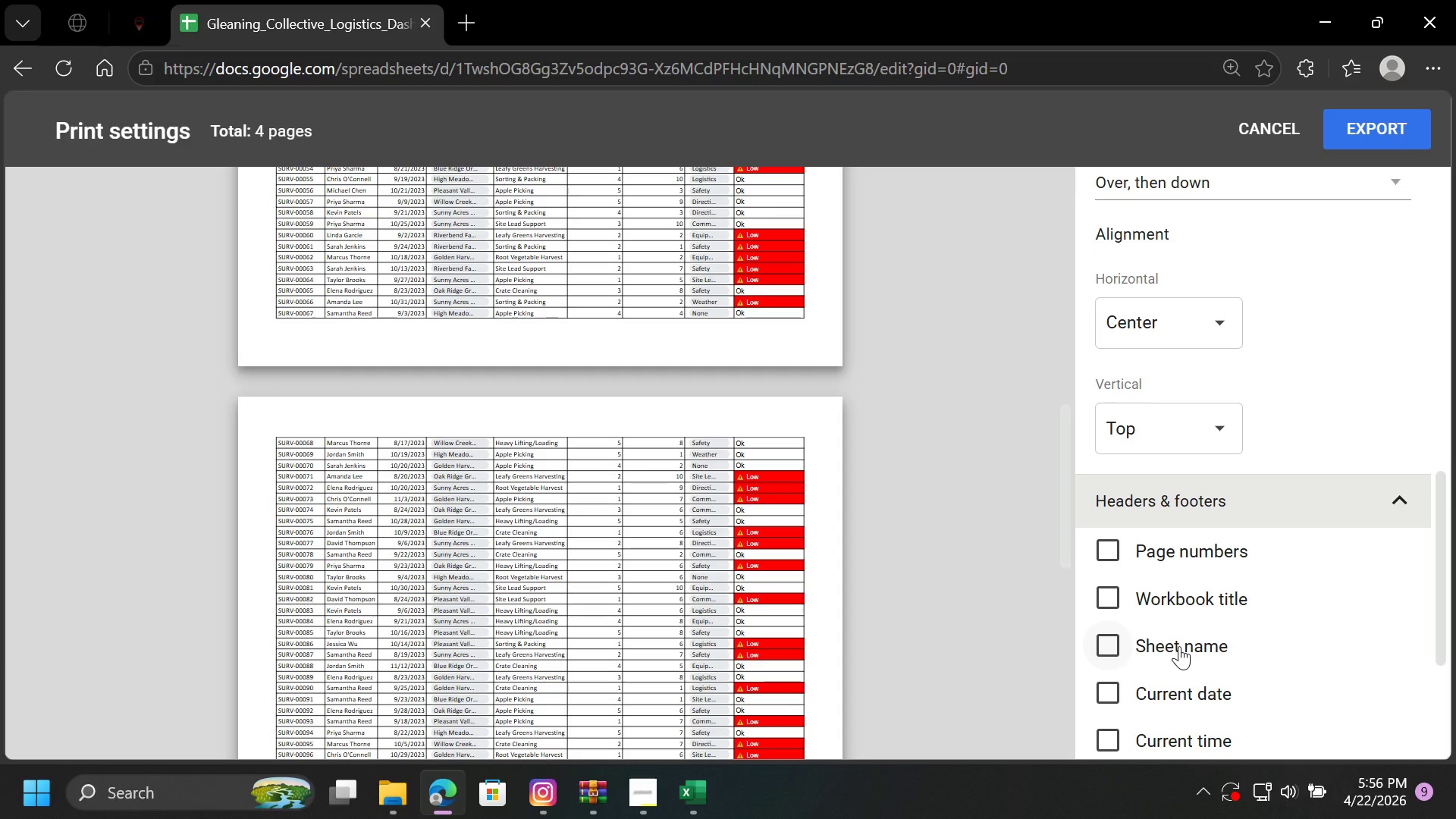 
left_click([1179, 646])
 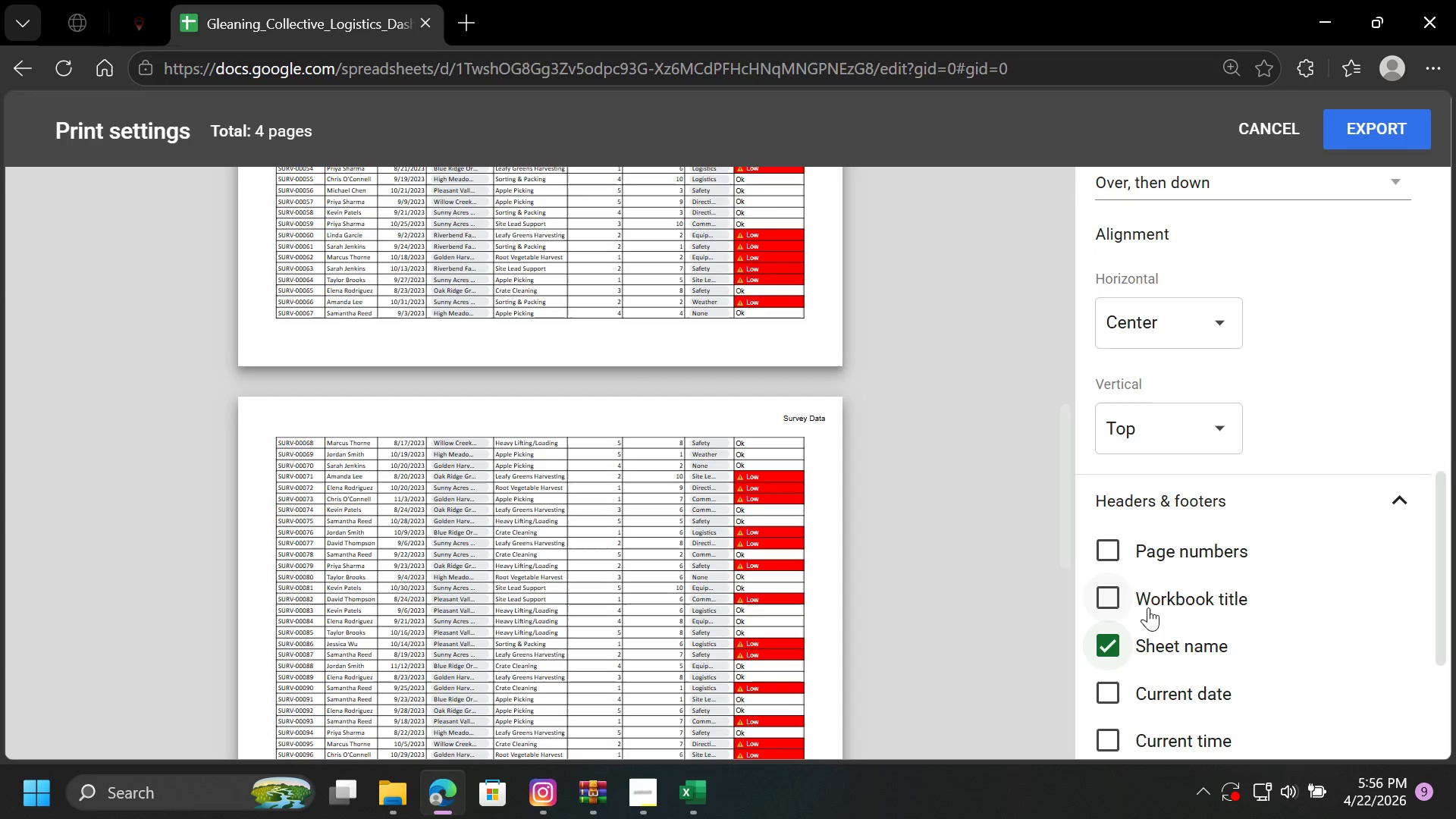 
scroll: coordinate [1160, 604], scroll_direction: down, amount: 1.0
 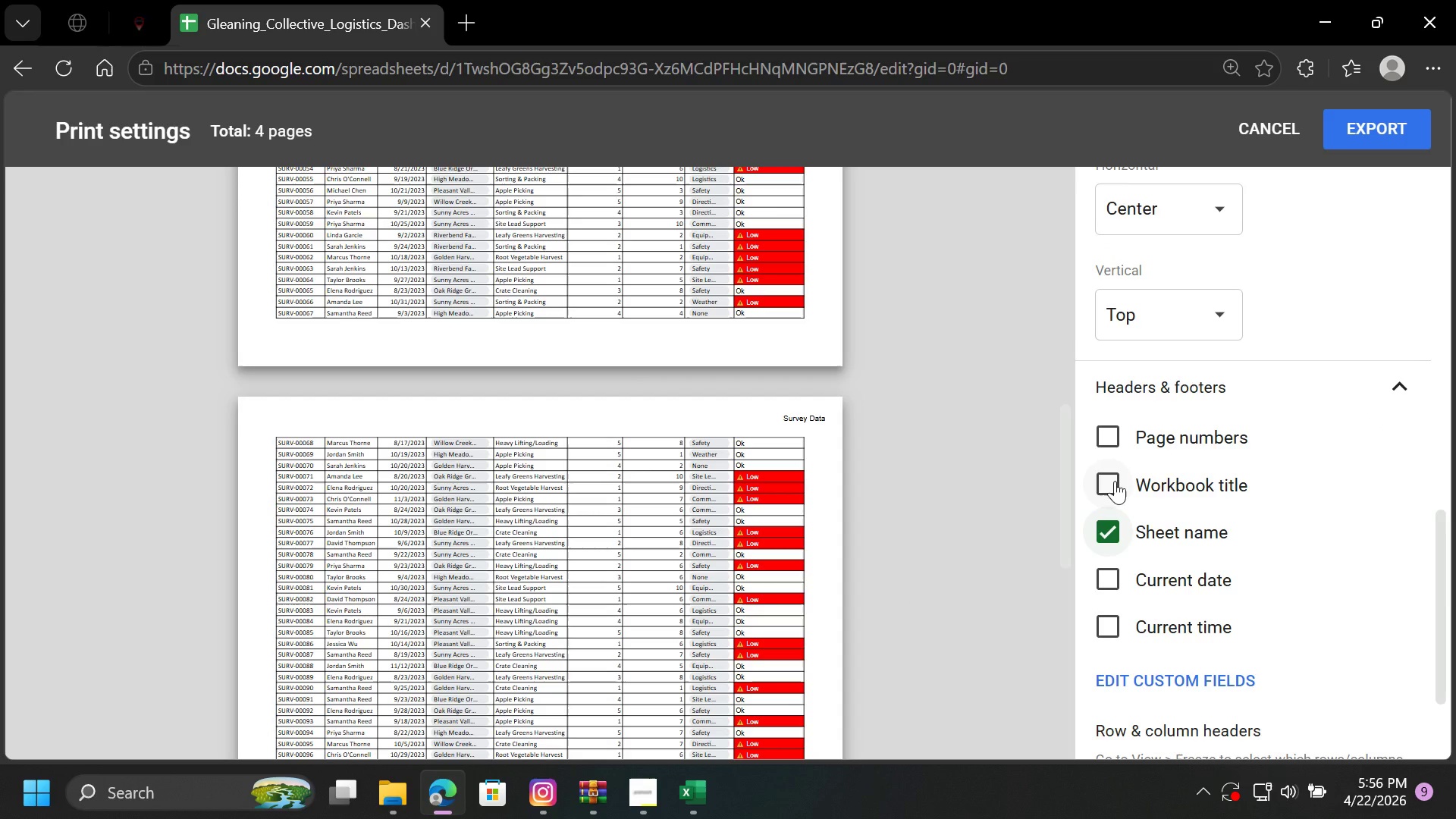 
left_click([1110, 483])
 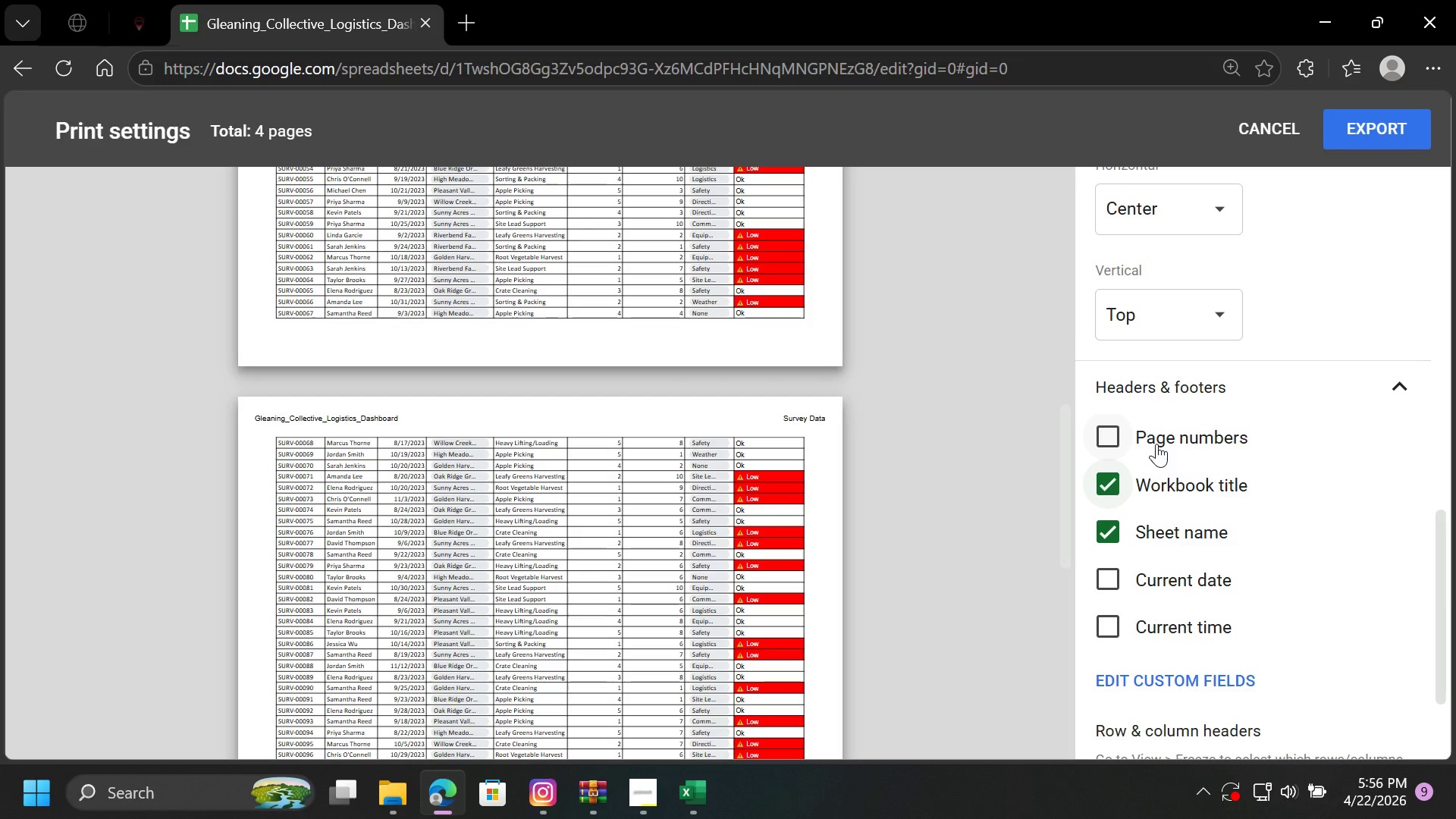 
left_click([1115, 426])
 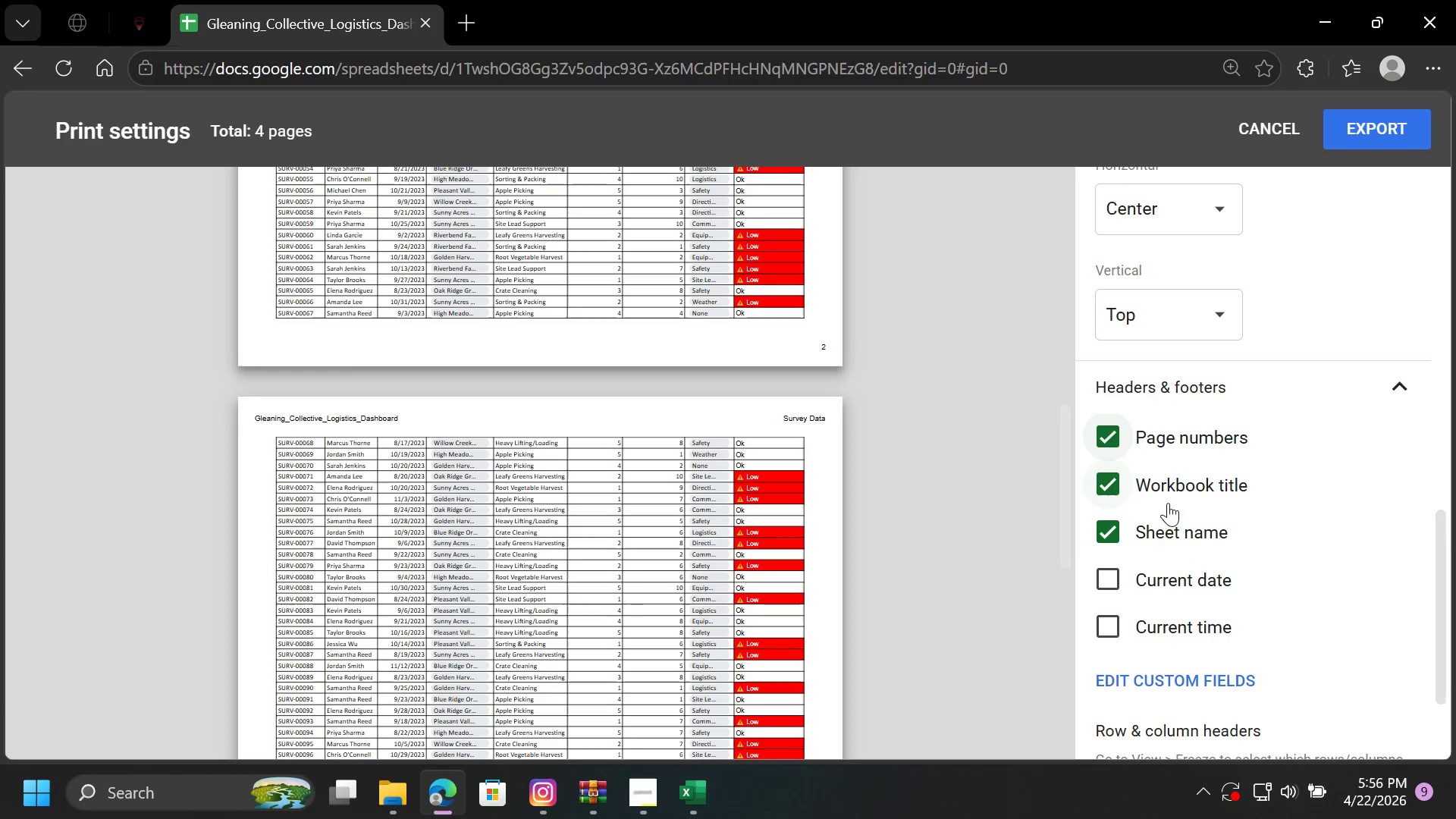 
scroll: coordinate [1189, 684], scroll_direction: down, amount: 7.0
 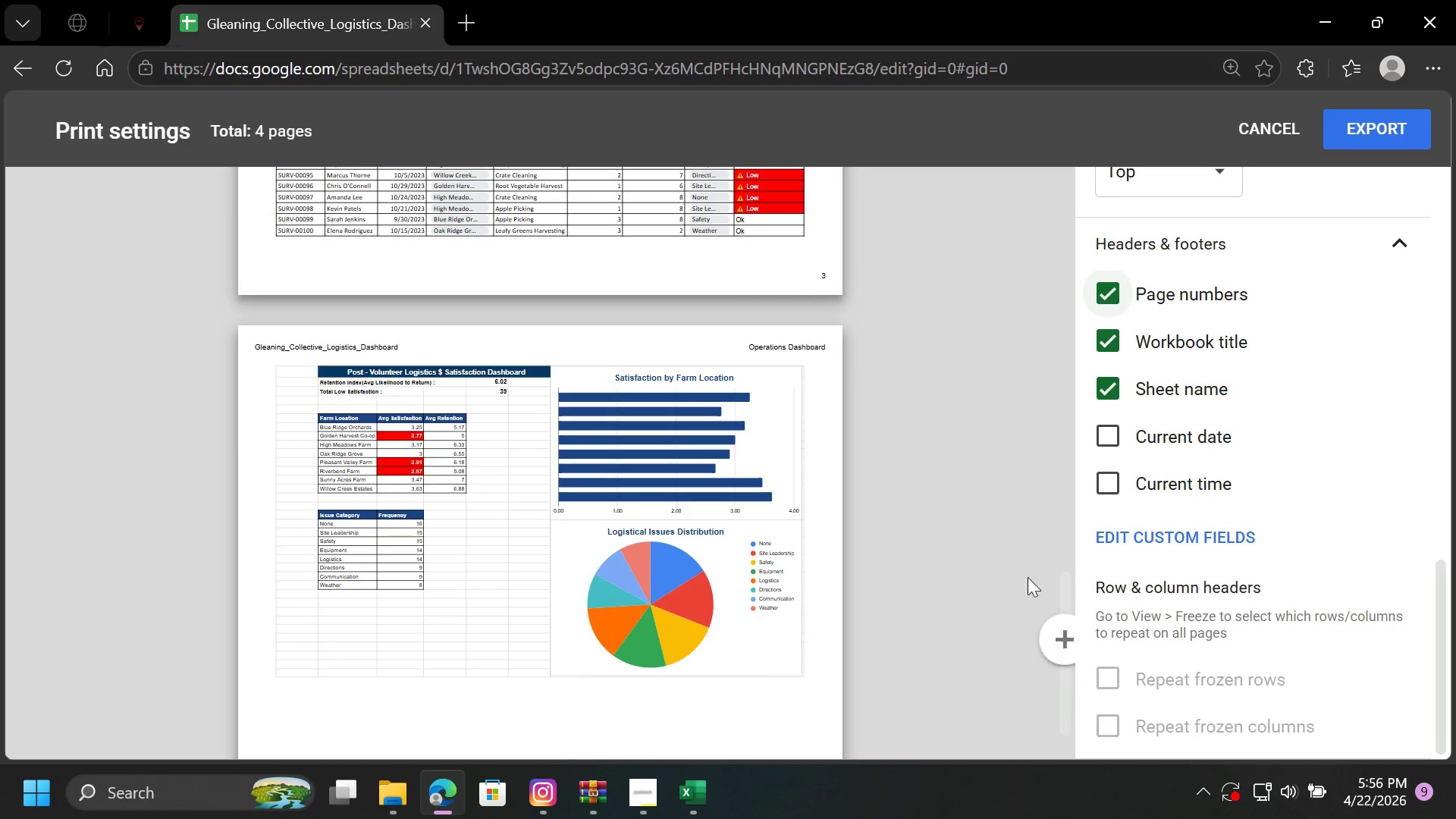 
scroll: coordinate [993, 538], scroll_direction: up, amount: 3.0
 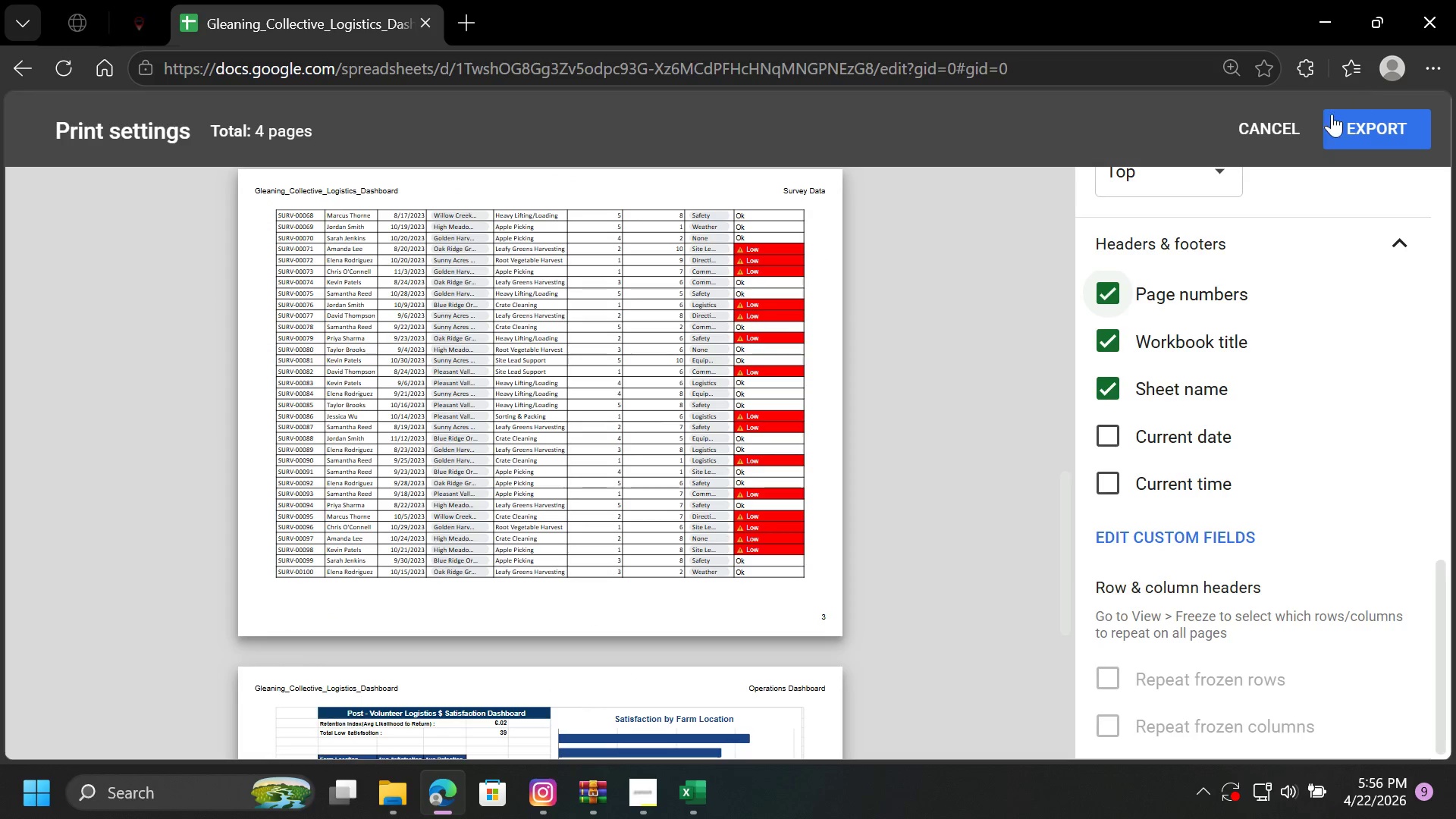 
left_click([1298, 127])
 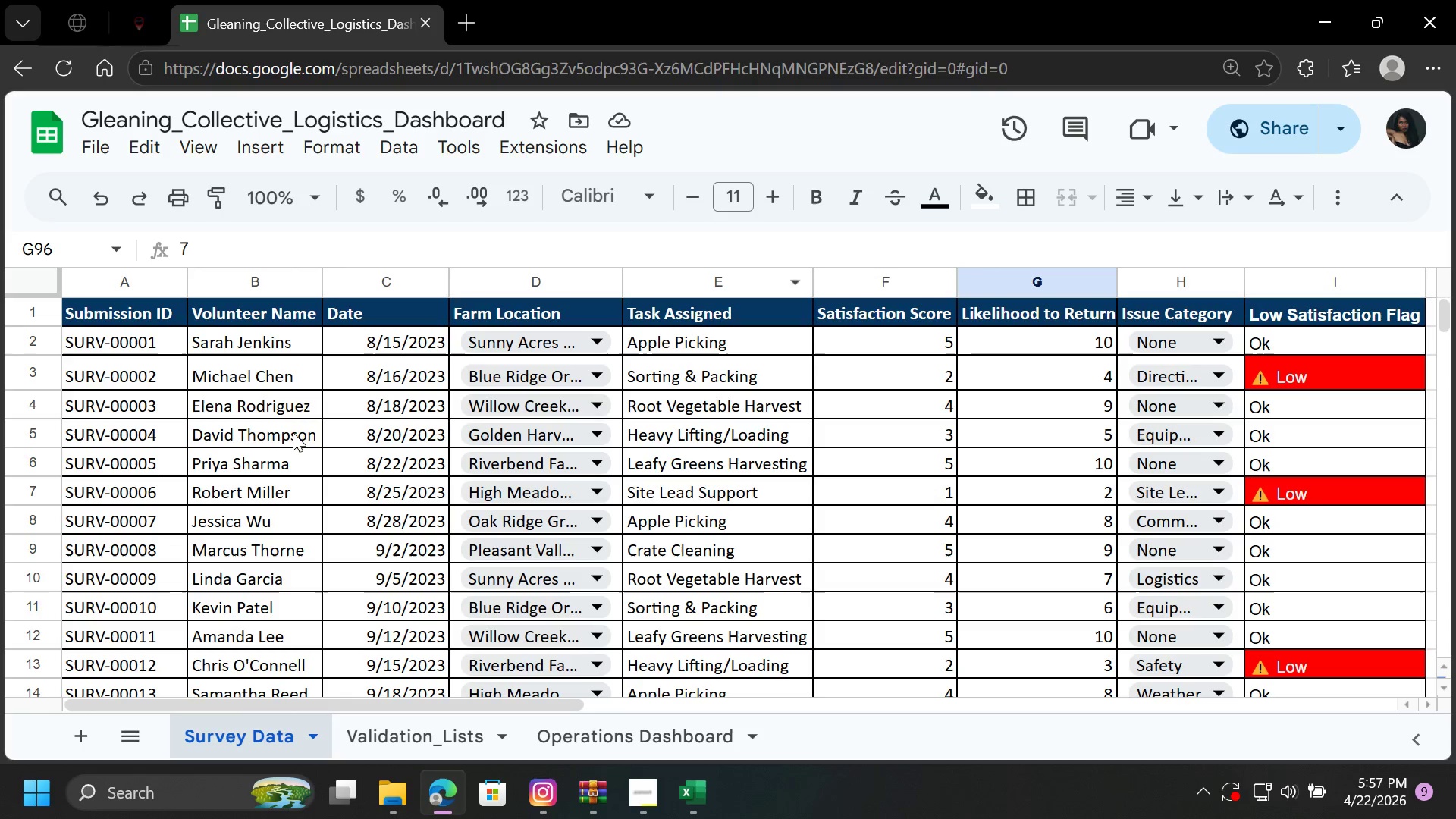 
scroll: coordinate [286, 442], scroll_direction: up, amount: 3.0
 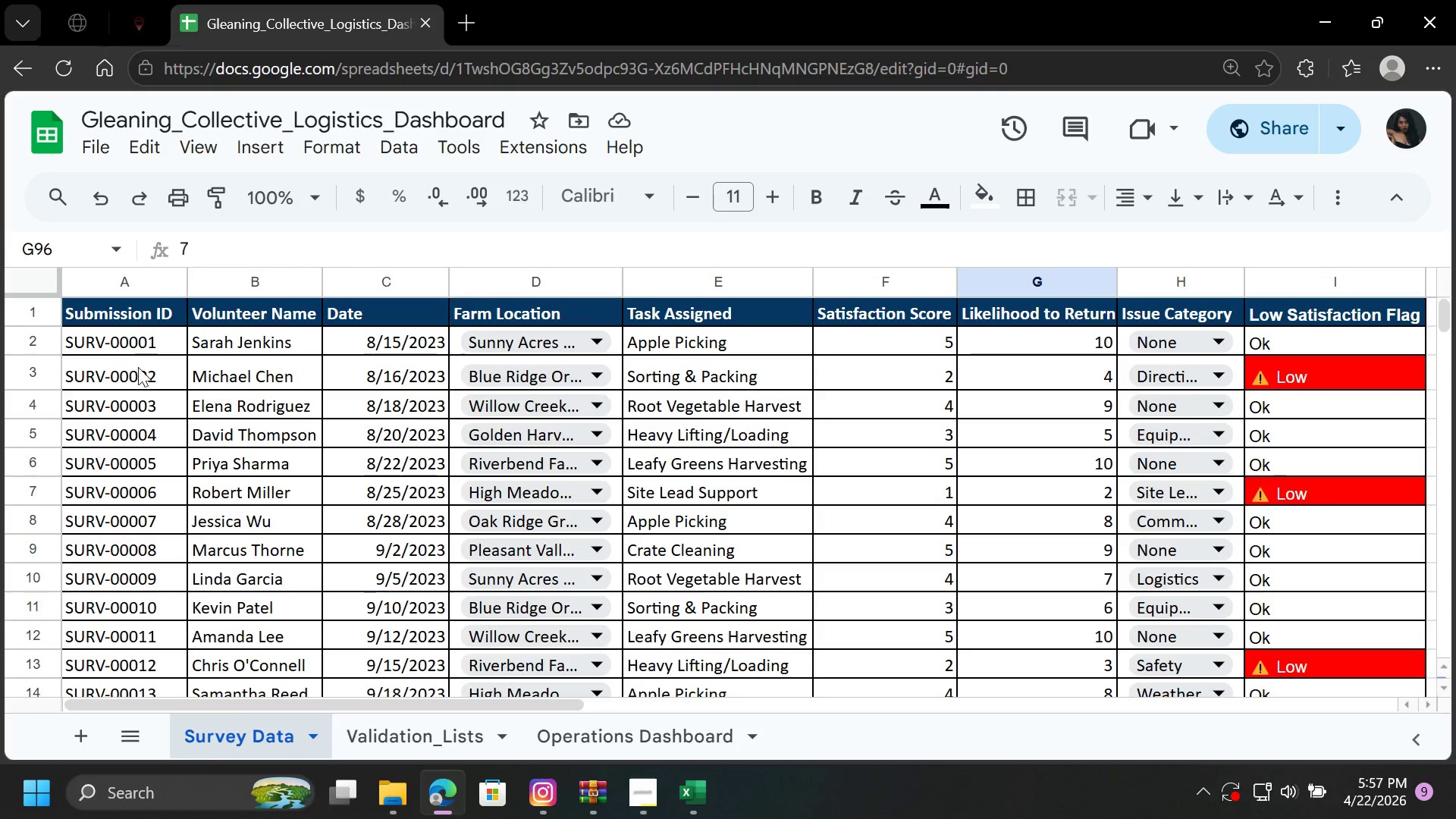 
left_click_drag(start_coordinate=[118, 311], to_coordinate=[1423, 536])
 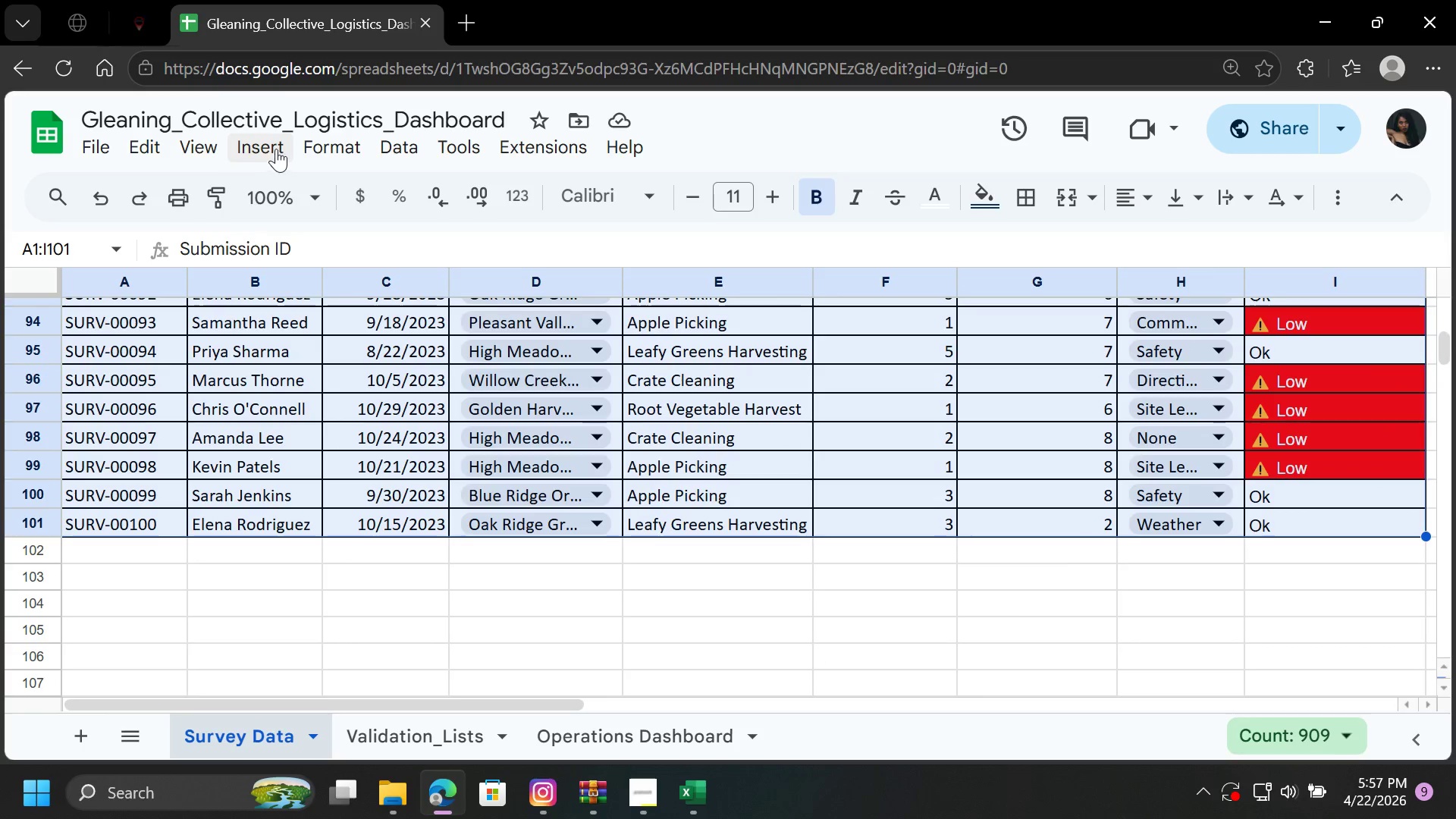 
left_click([248, 146])
 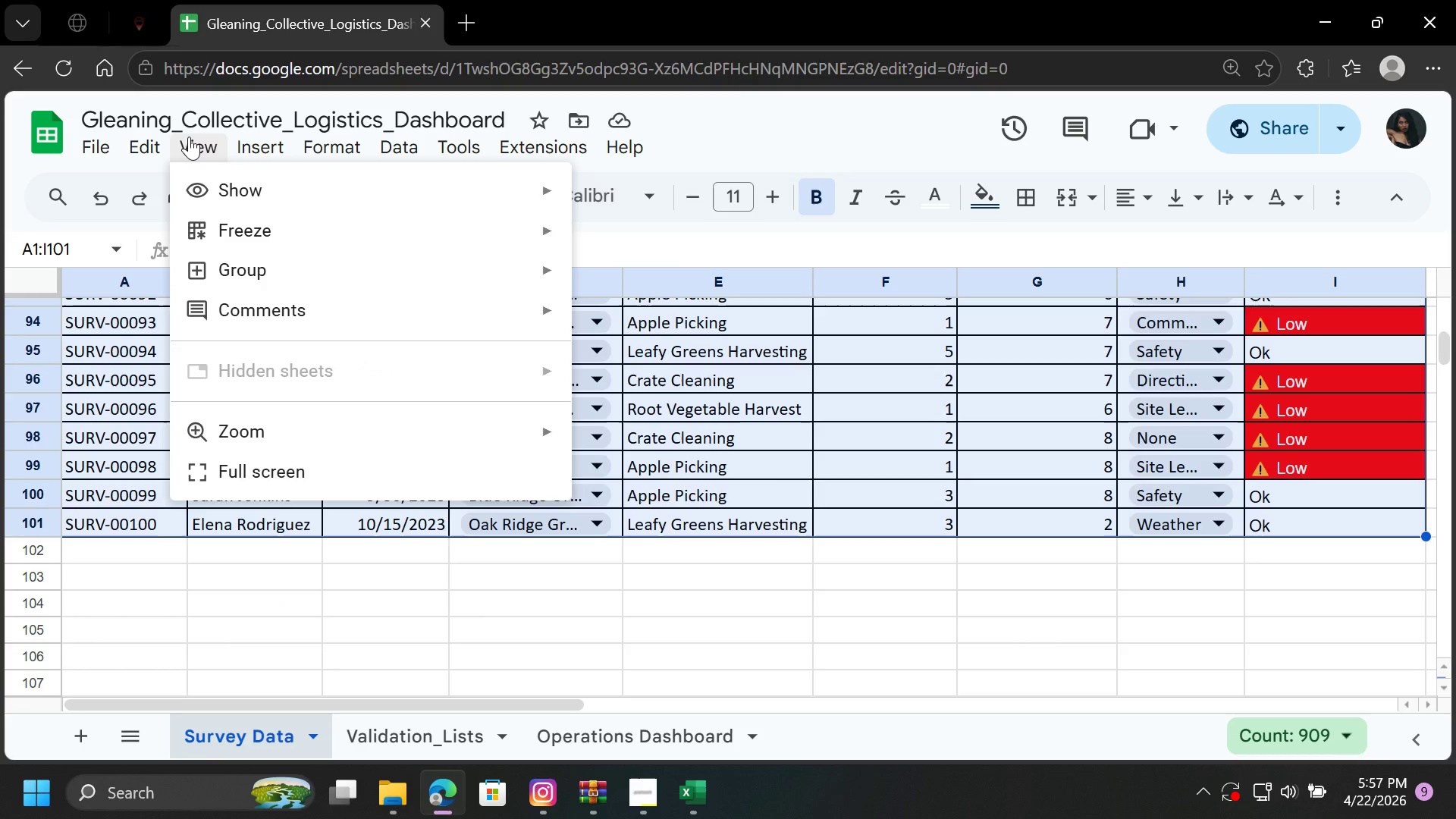 
wait(6.88)
 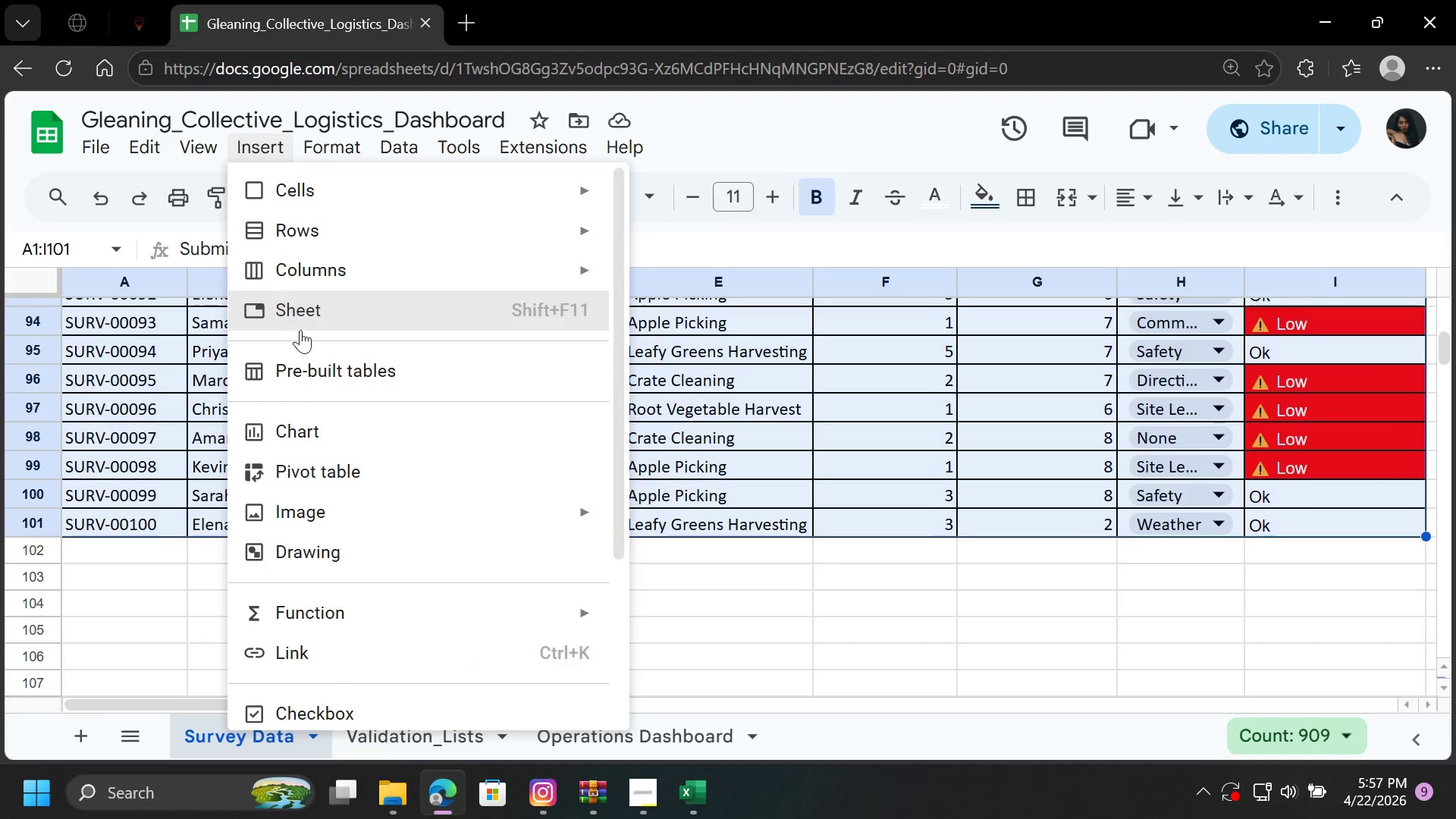 
left_click([231, 224])
 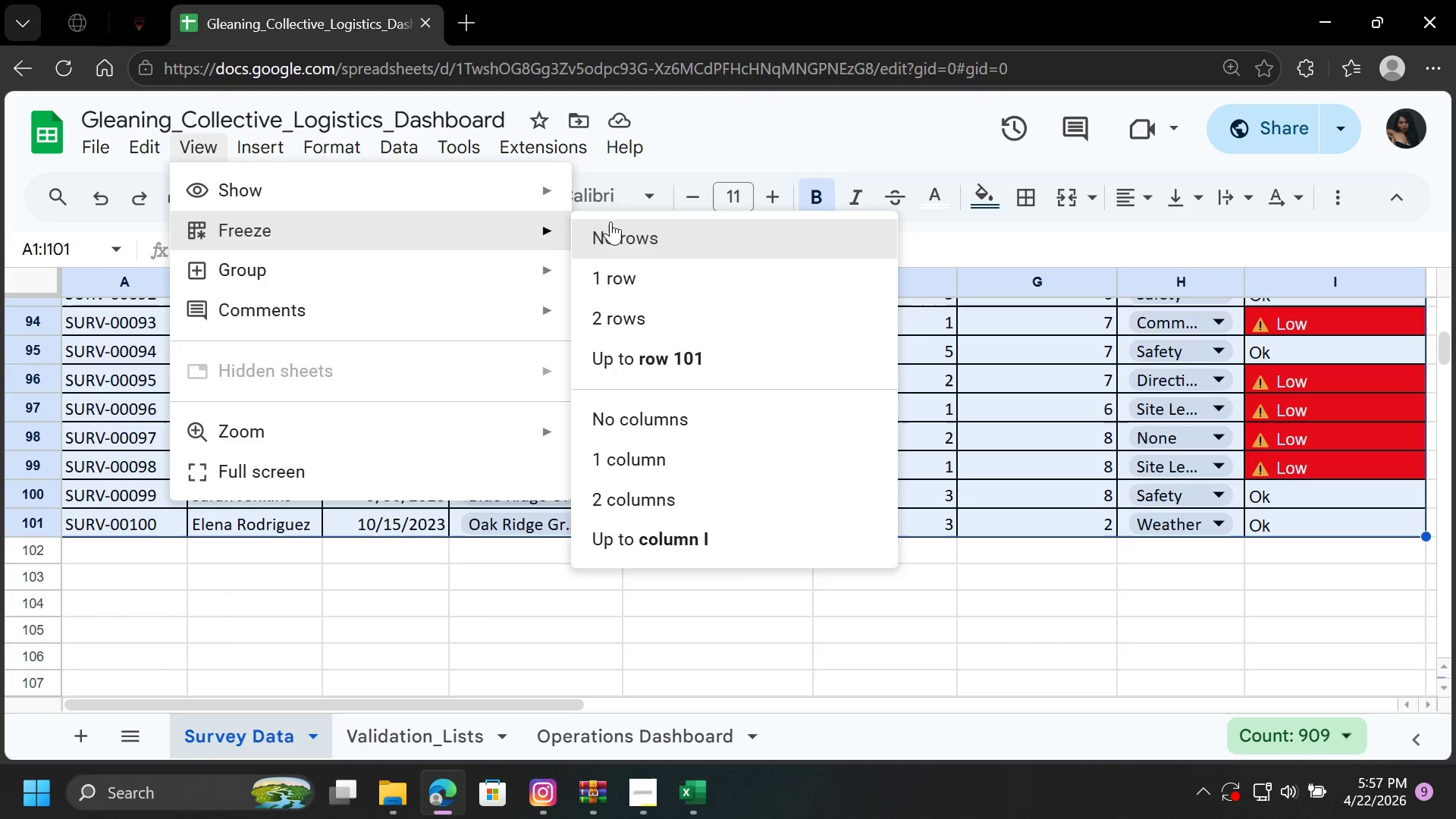 
left_click([636, 273])
 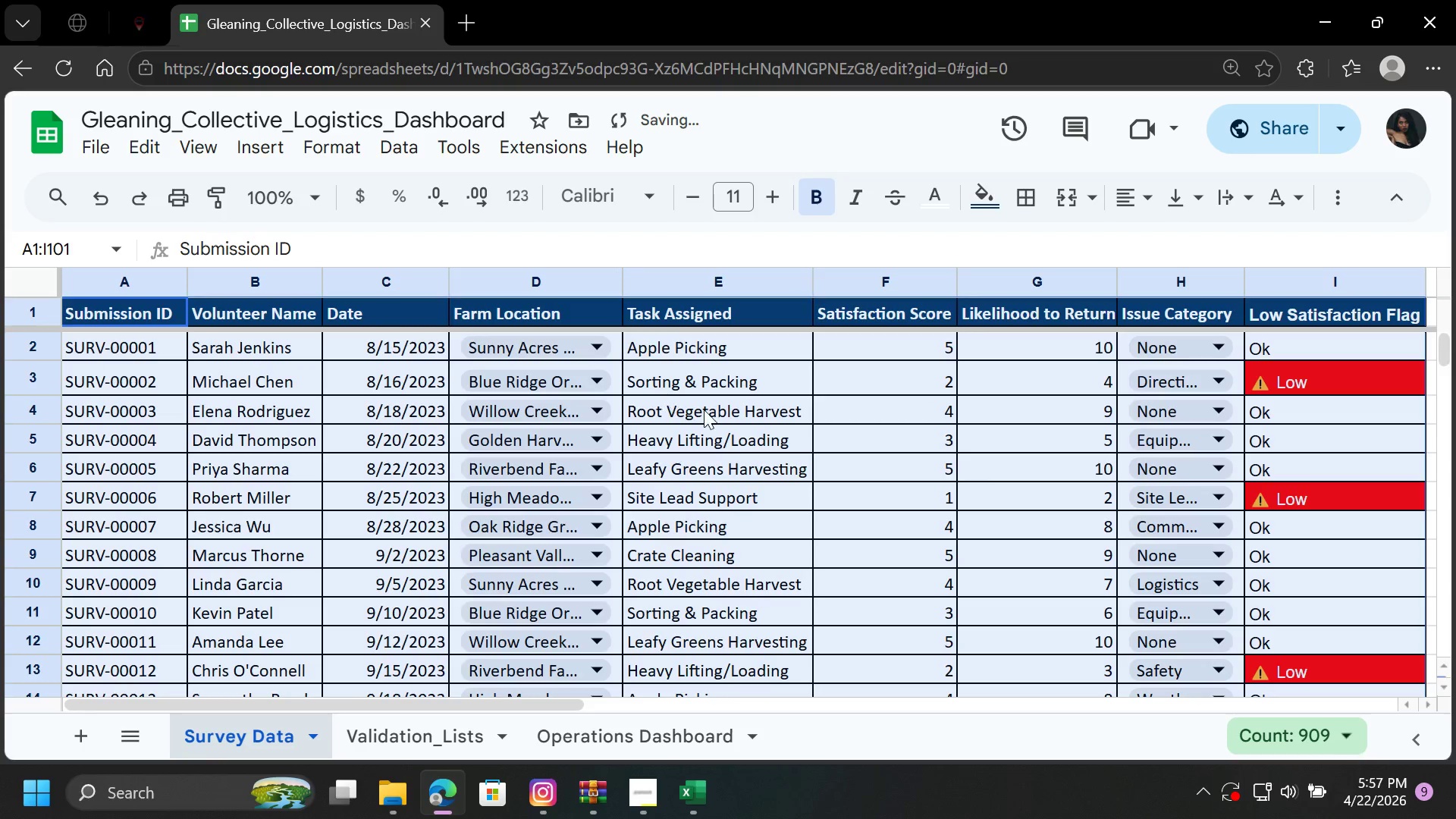 
left_click([739, 435])
 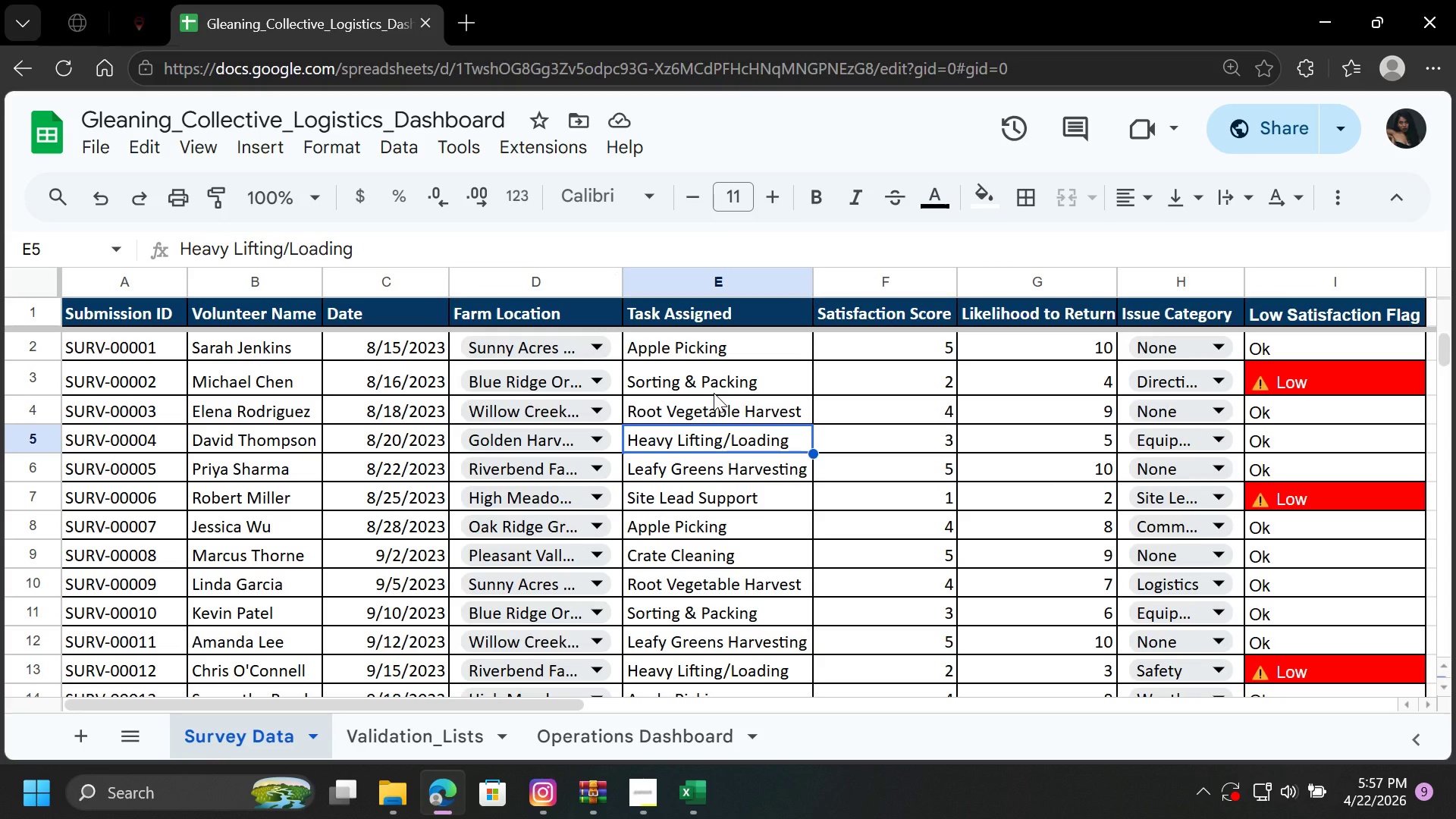 
wait(7.55)
 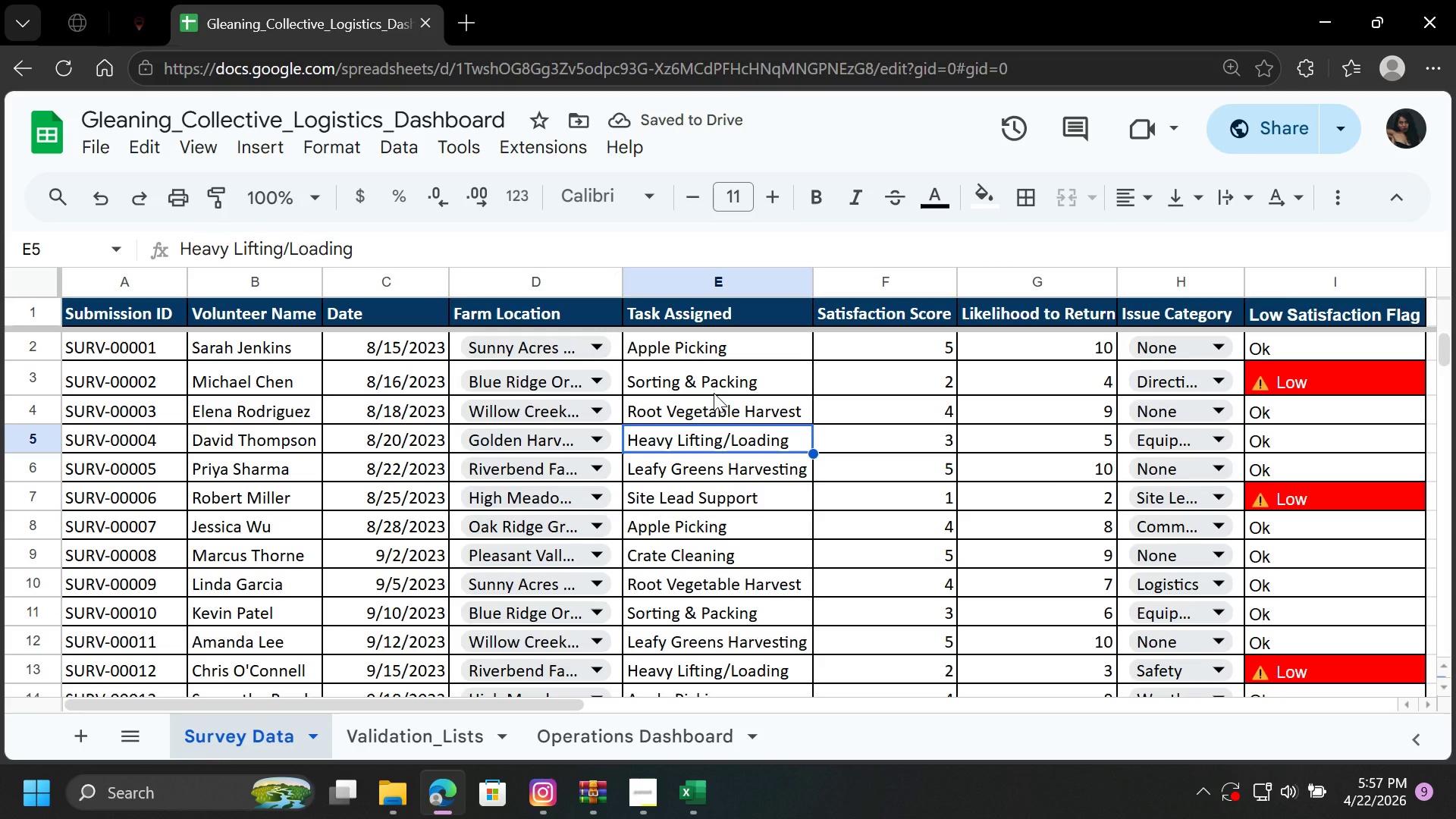 
scroll: coordinate [763, 488], scroll_direction: down, amount: 1.0
 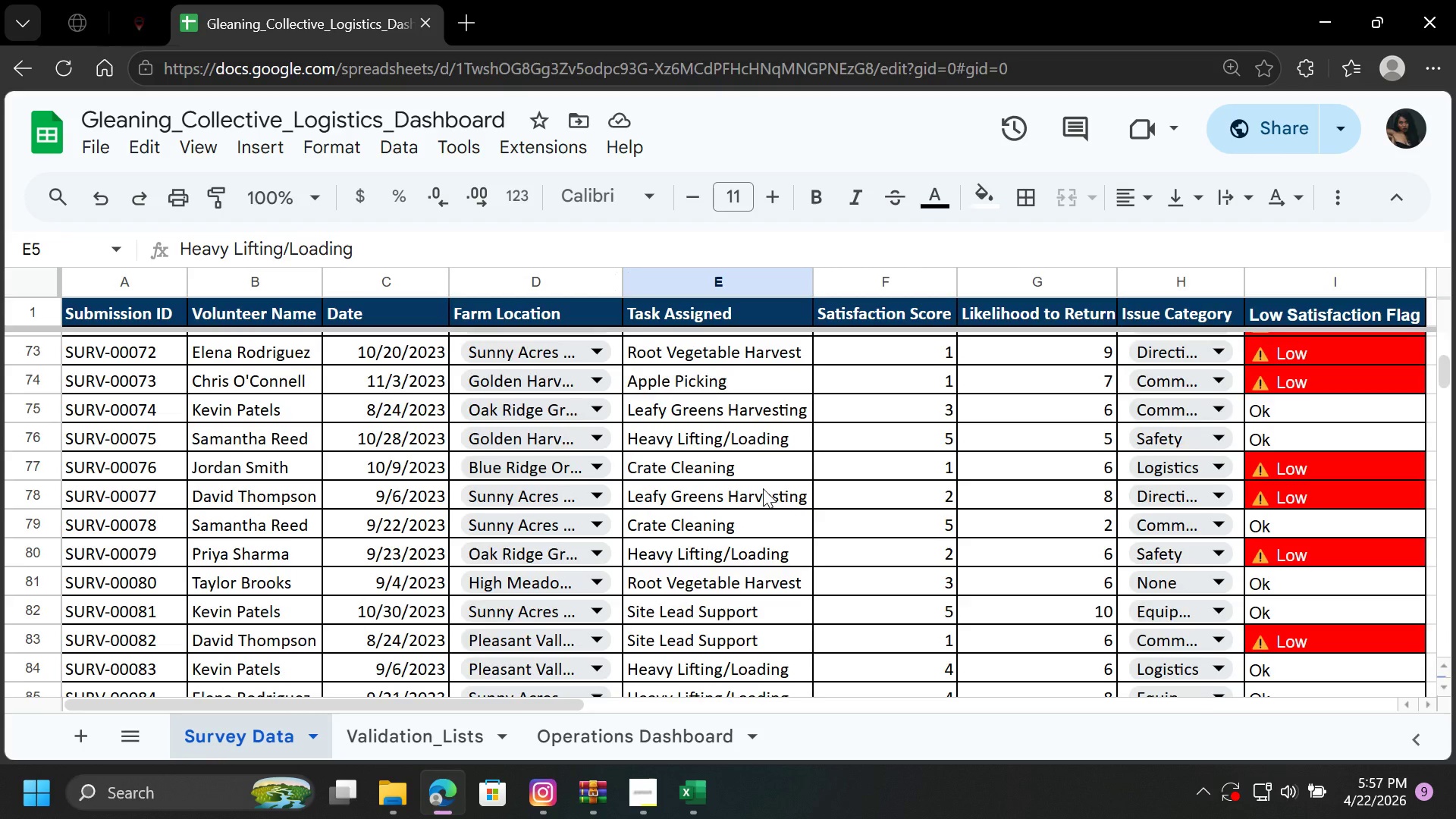 
scroll: coordinate [763, 488], scroll_direction: up, amount: 30.0
 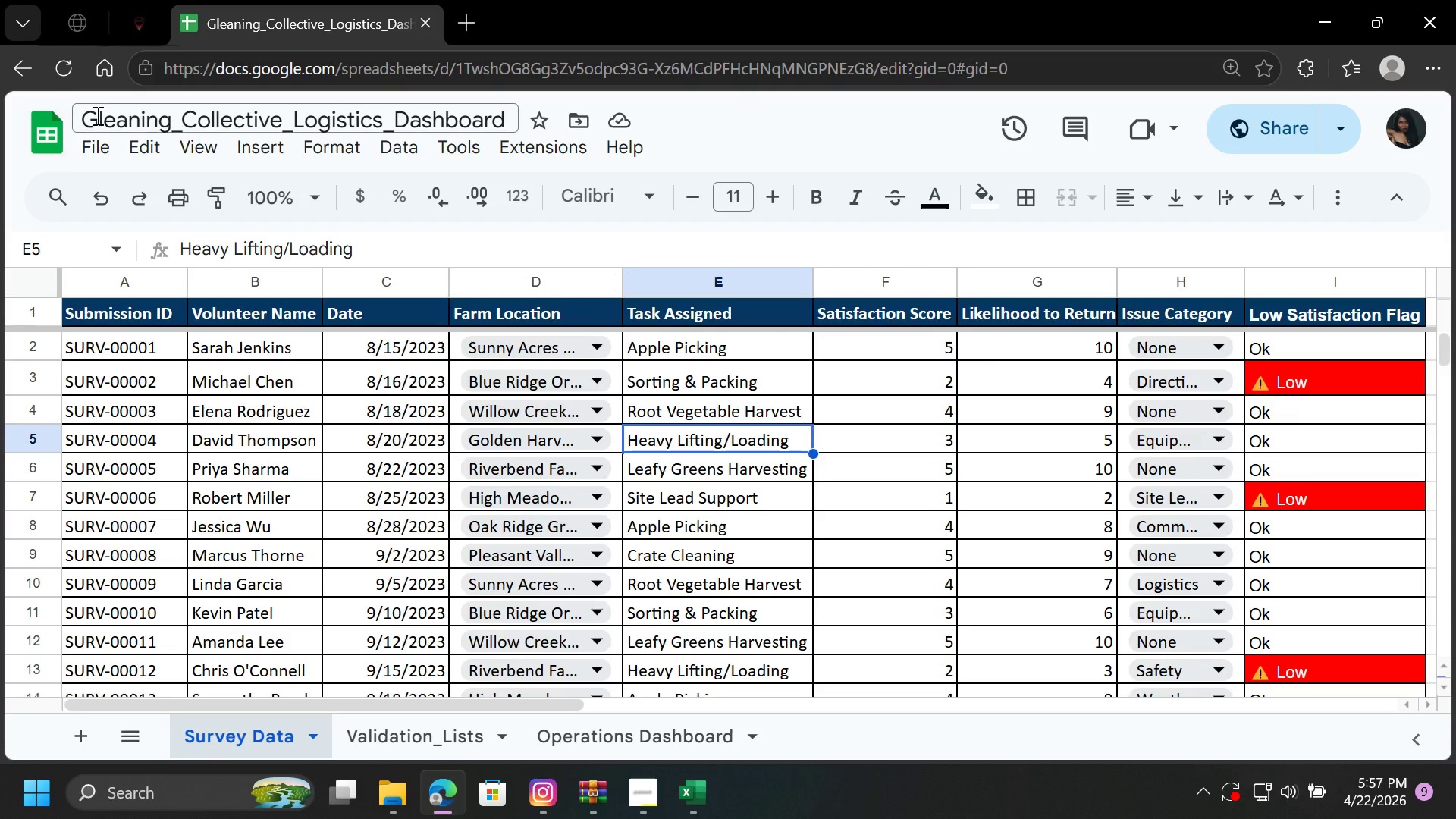 
left_click([86, 146])
 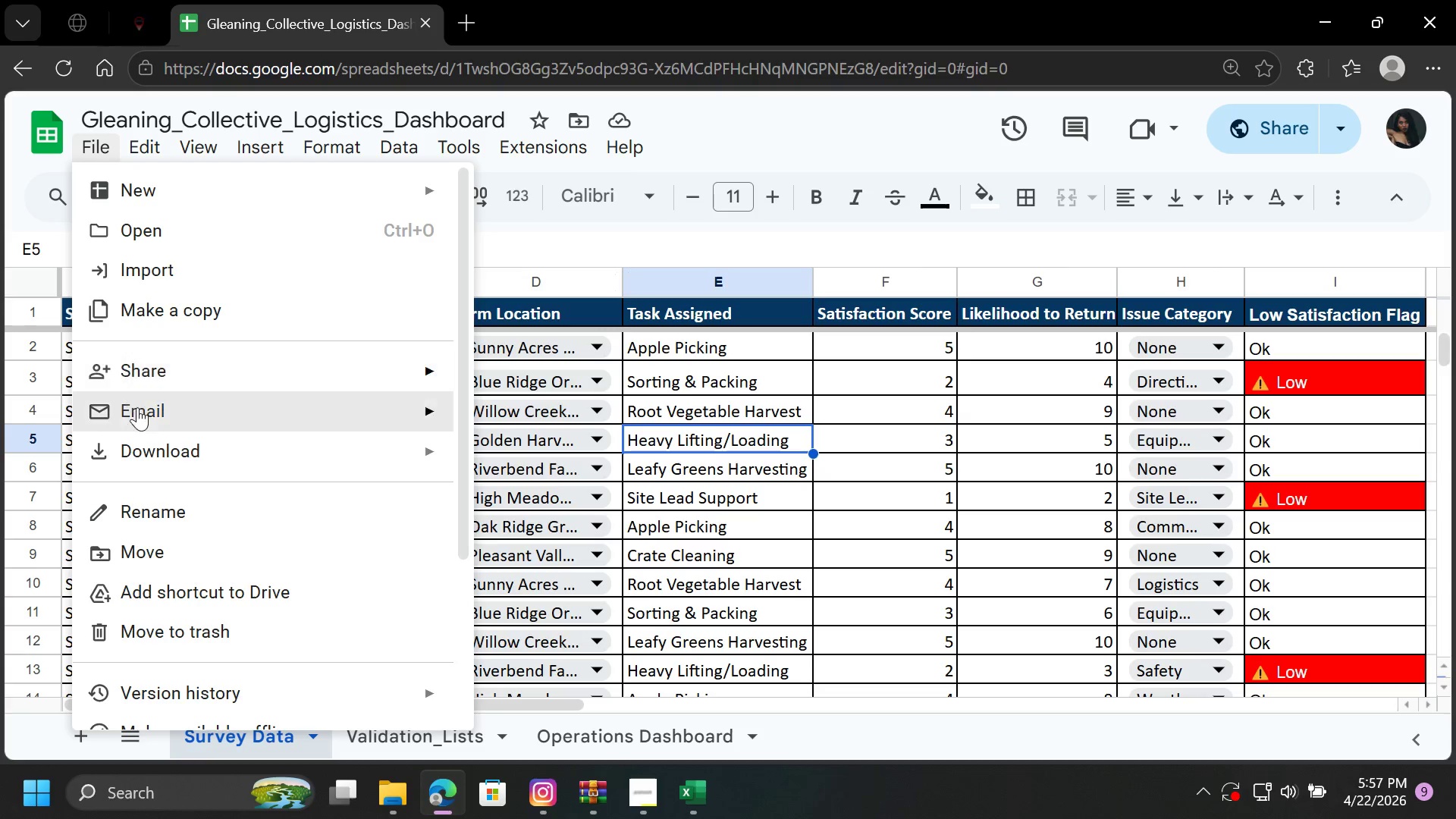 
wait(11.91)
 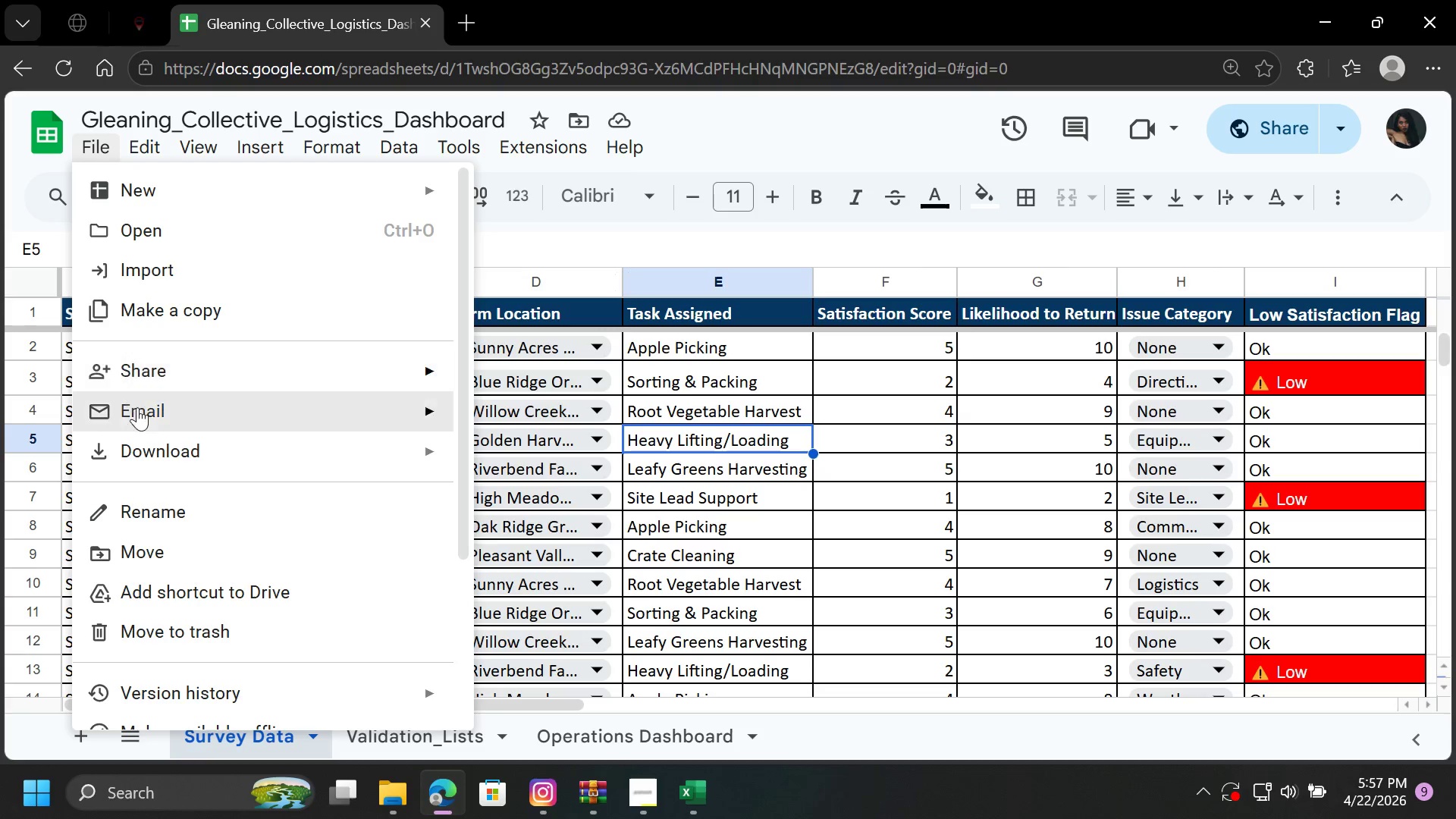 
left_click([1268, 256])
 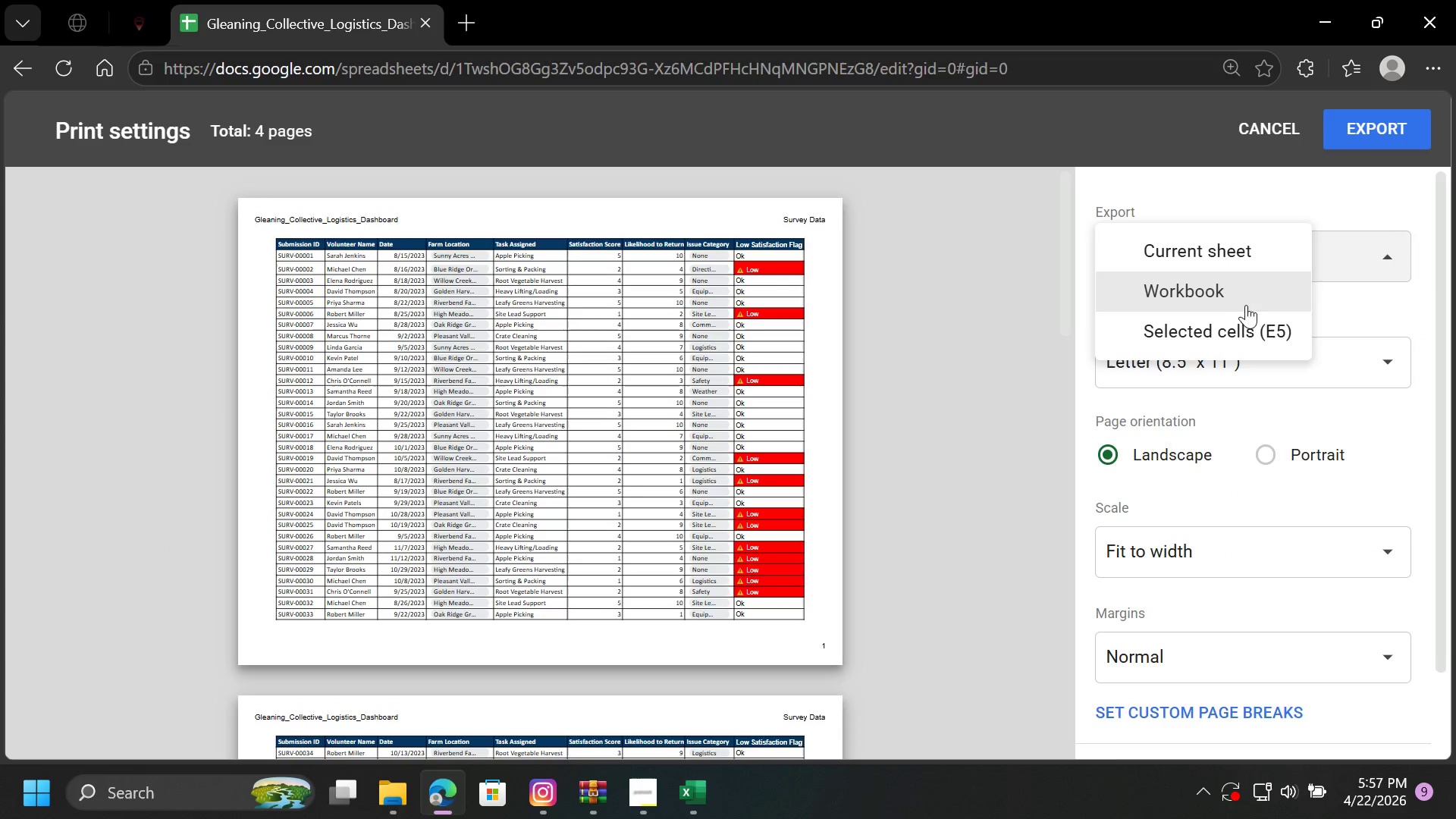 
left_click([1235, 303])
 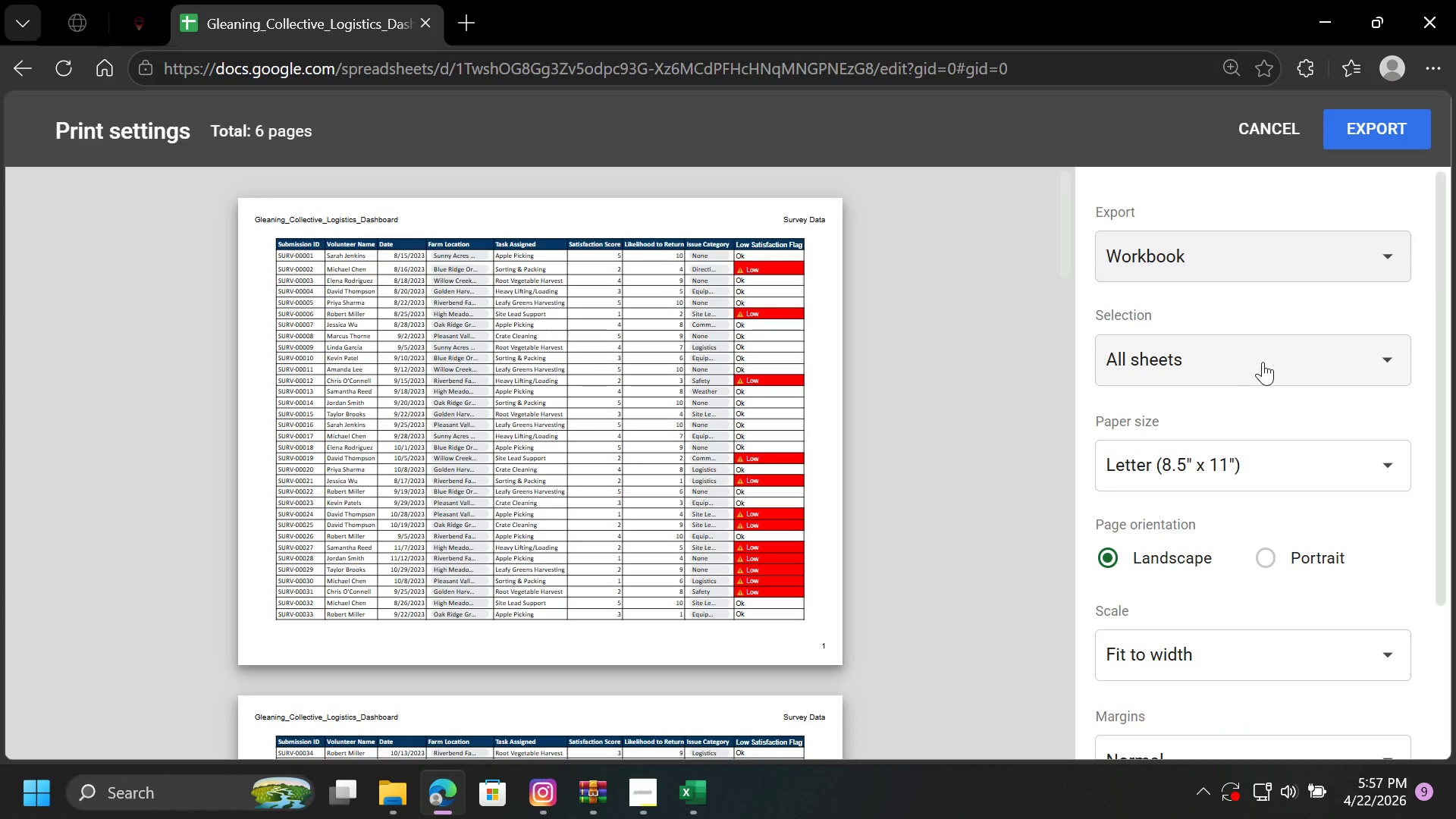 
left_click([1265, 360])
 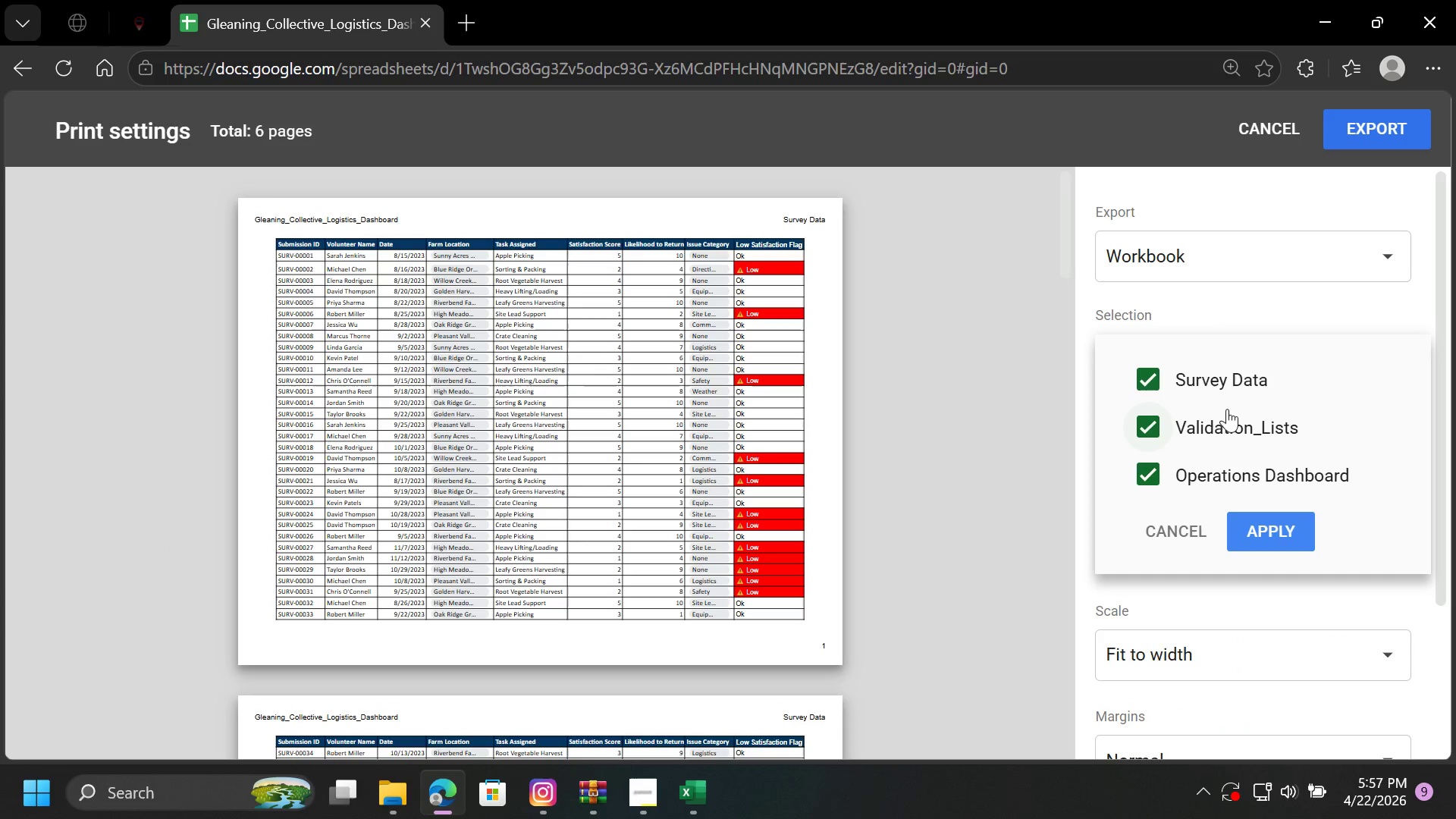 
left_click([1214, 429])
 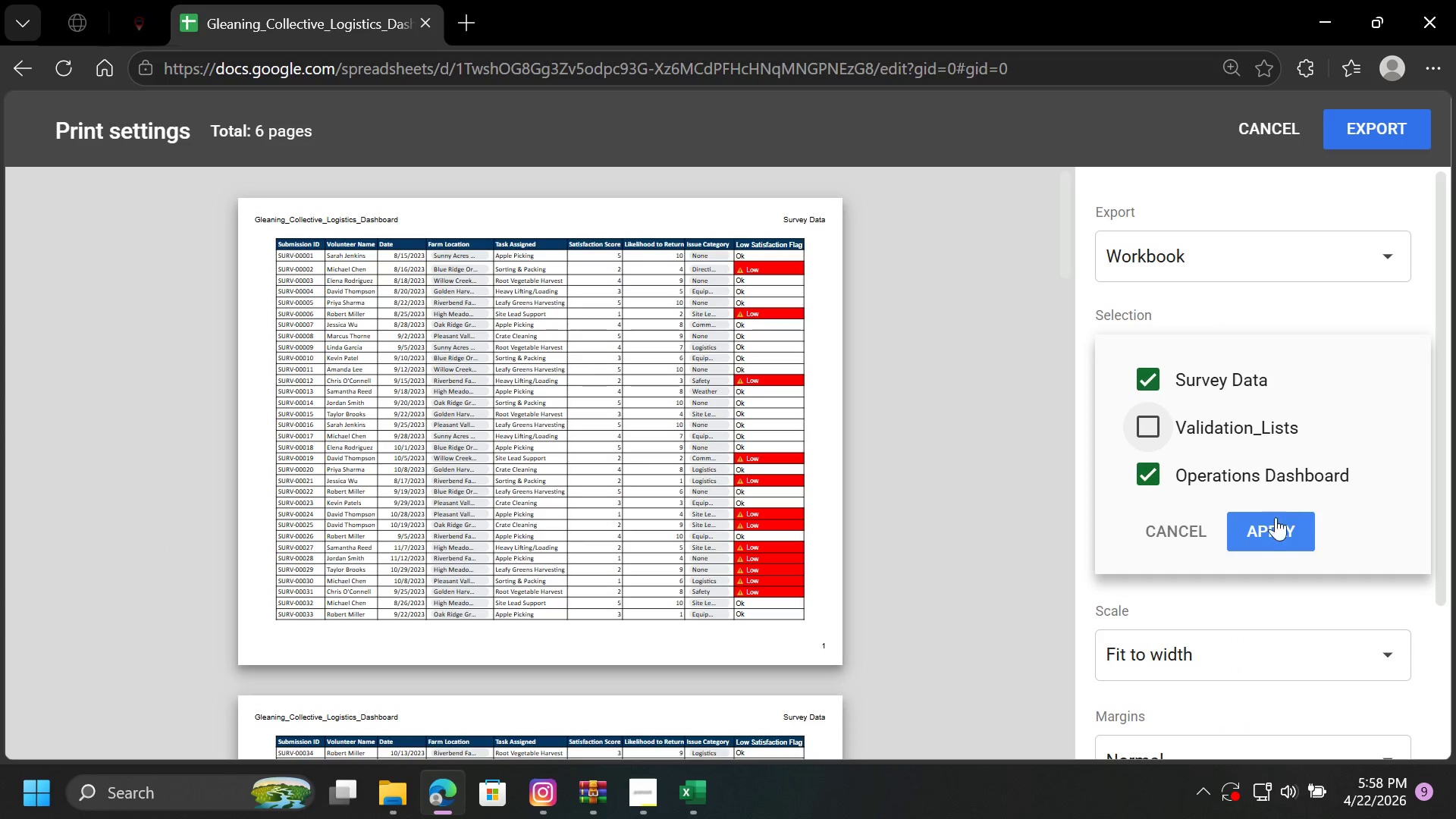 
left_click([1263, 532])
 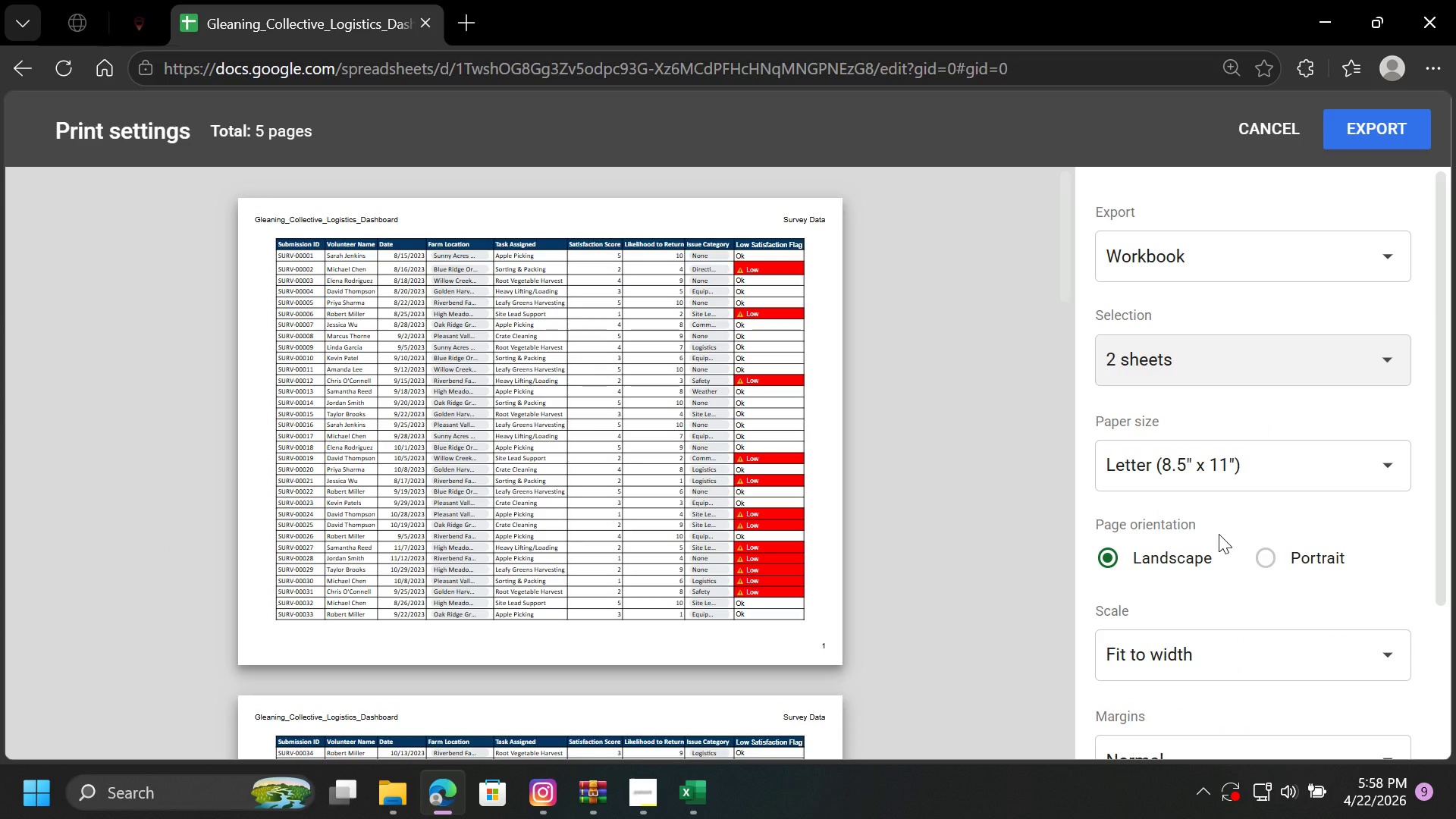 
scroll: coordinate [408, 407], scroll_direction: down, amount: 17.0
 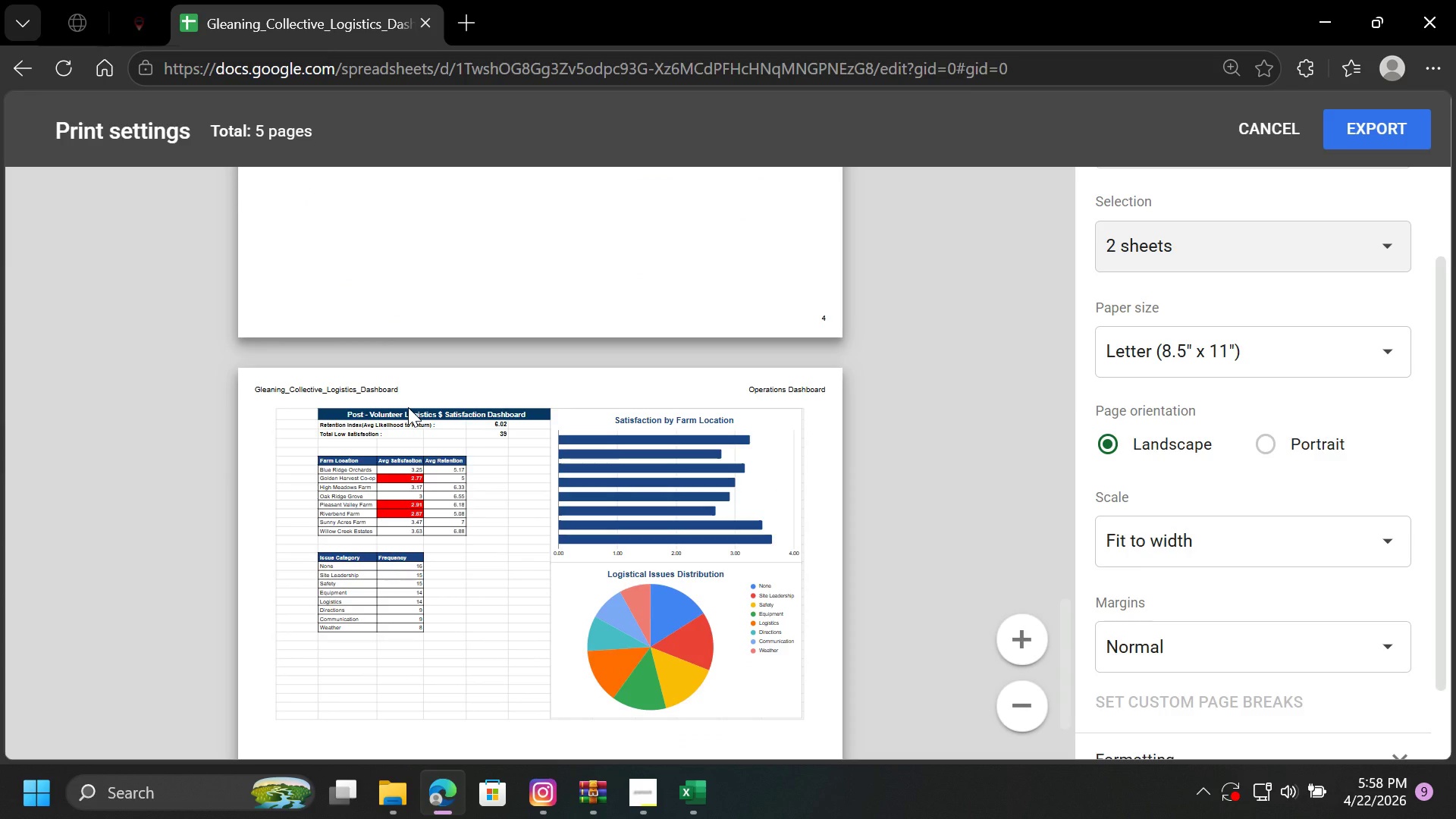 
scroll: coordinate [408, 407], scroll_direction: up, amount: 2.0
 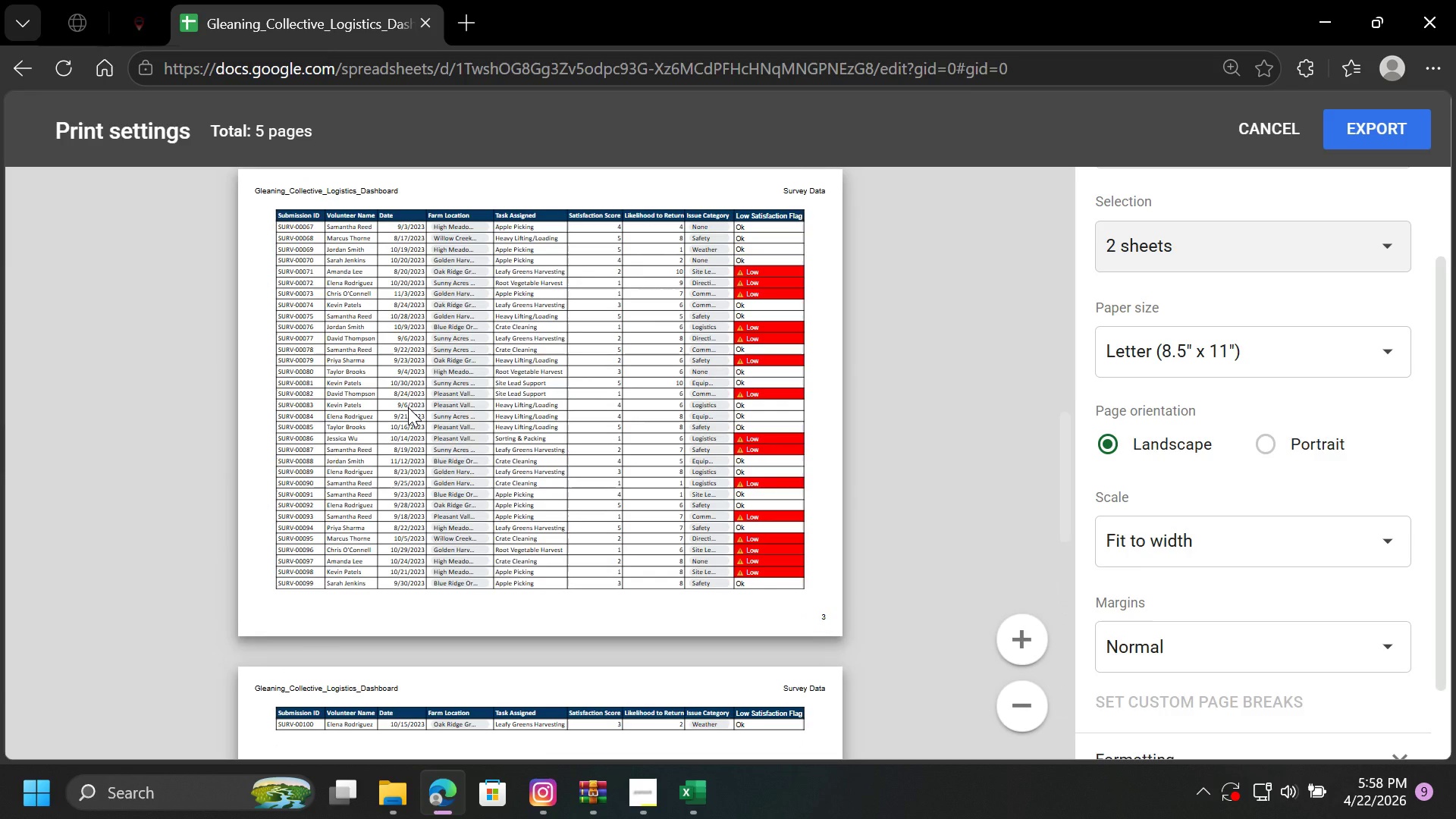 
scroll: coordinate [408, 407], scroll_direction: down, amount: 9.0
 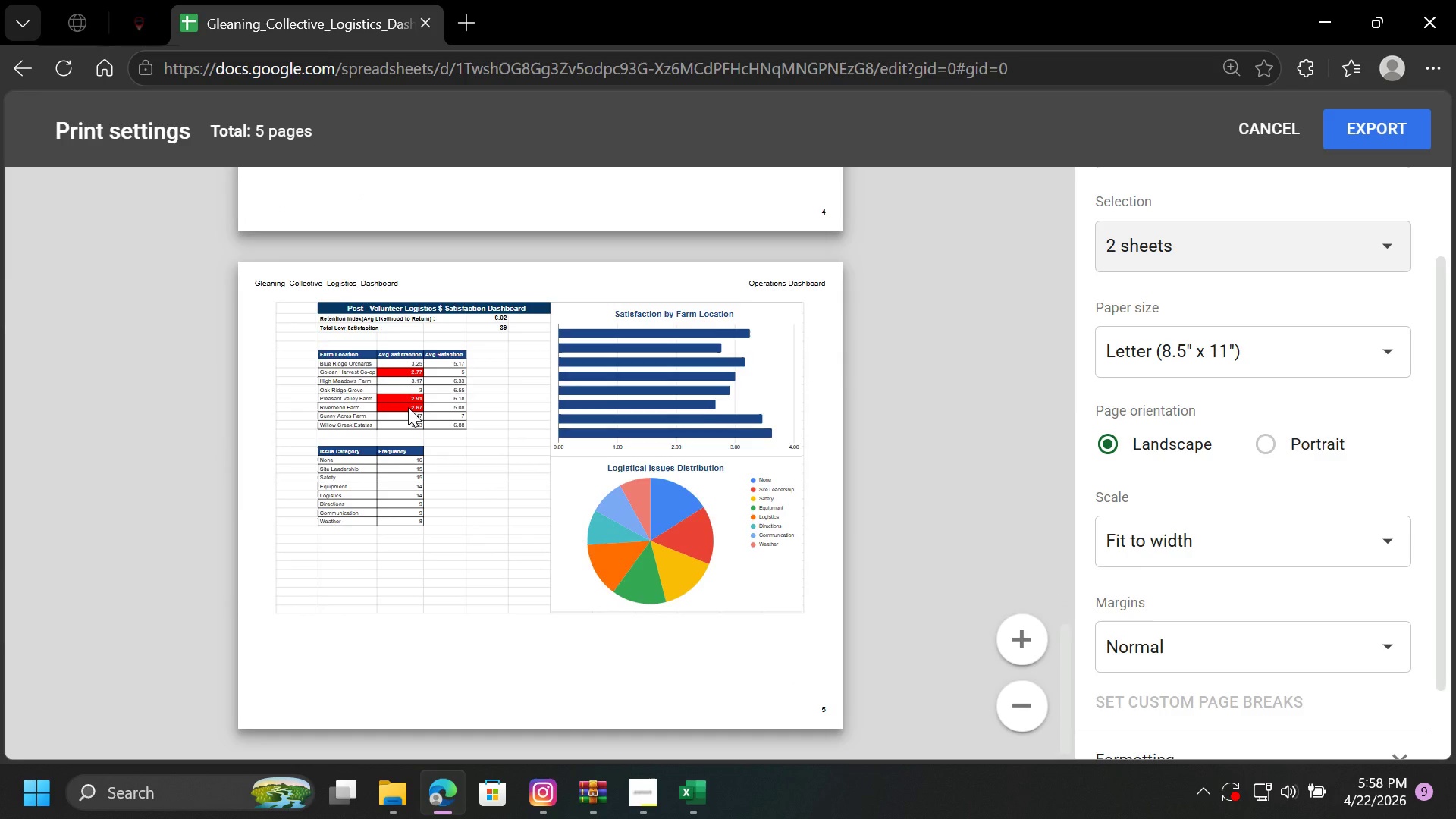 
scroll: coordinate [408, 407], scroll_direction: up, amount: 9.0
 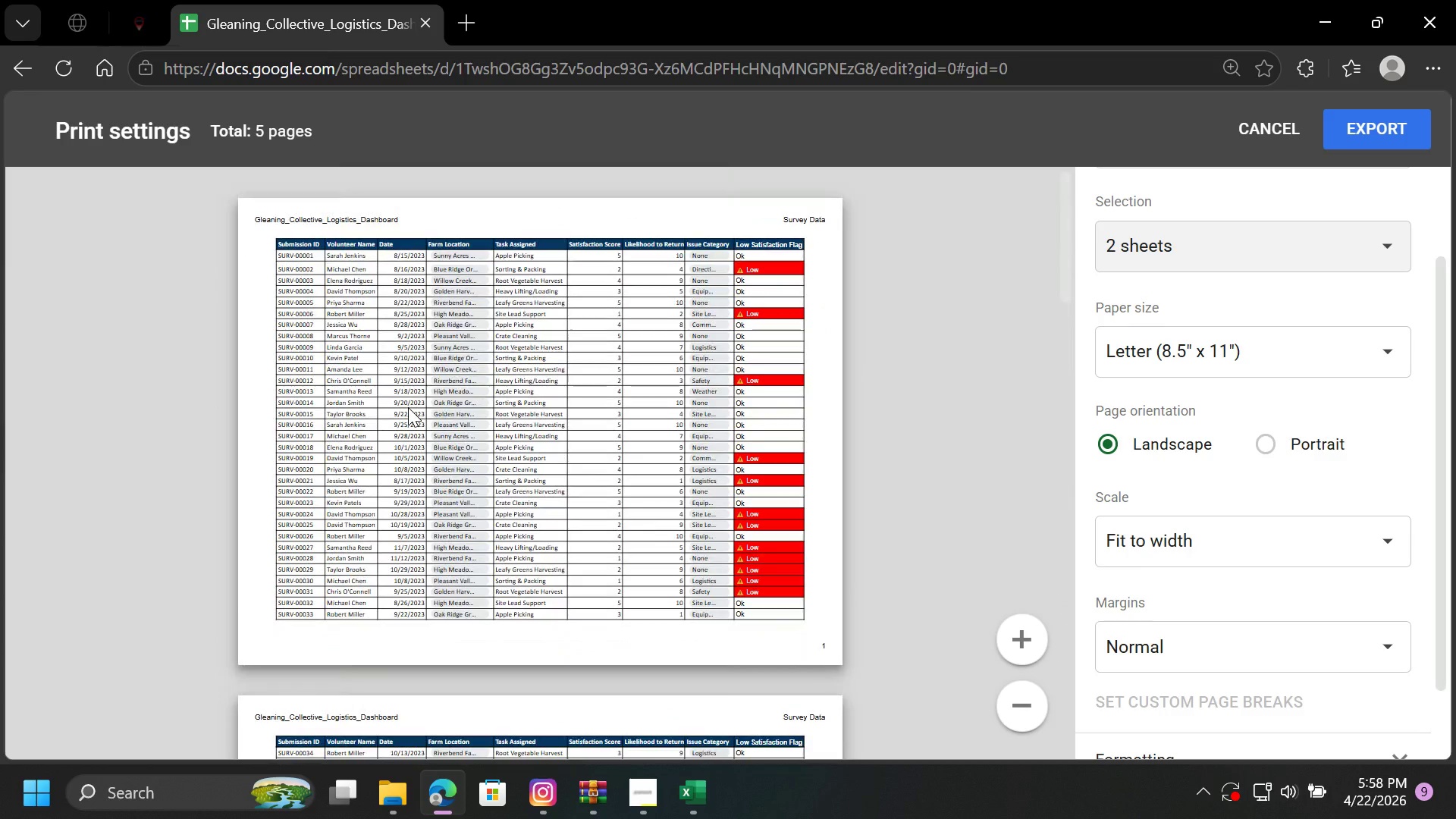 
scroll: coordinate [716, 579], scroll_direction: down, amount: 13.0
 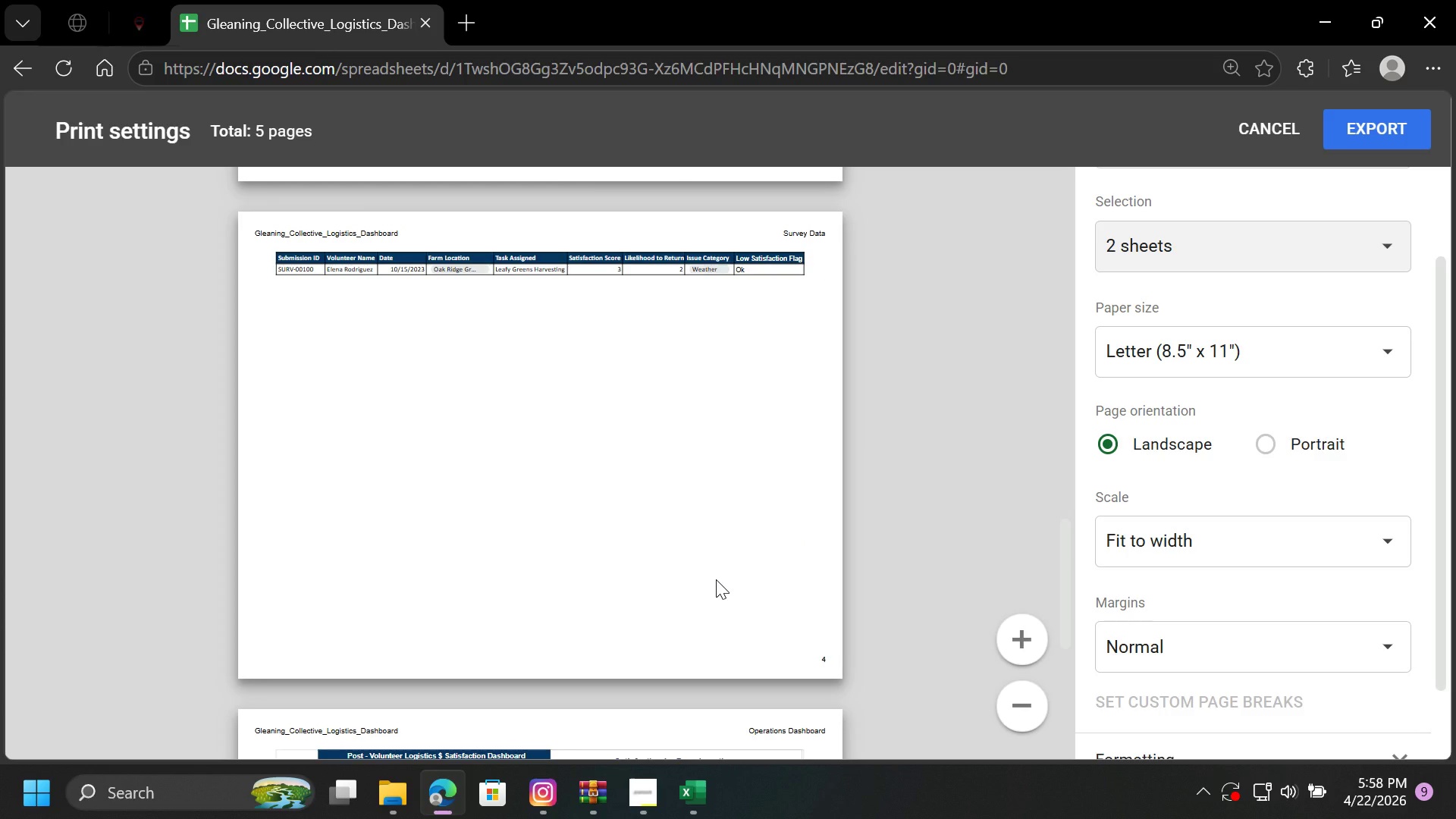 
wait(7.11)
 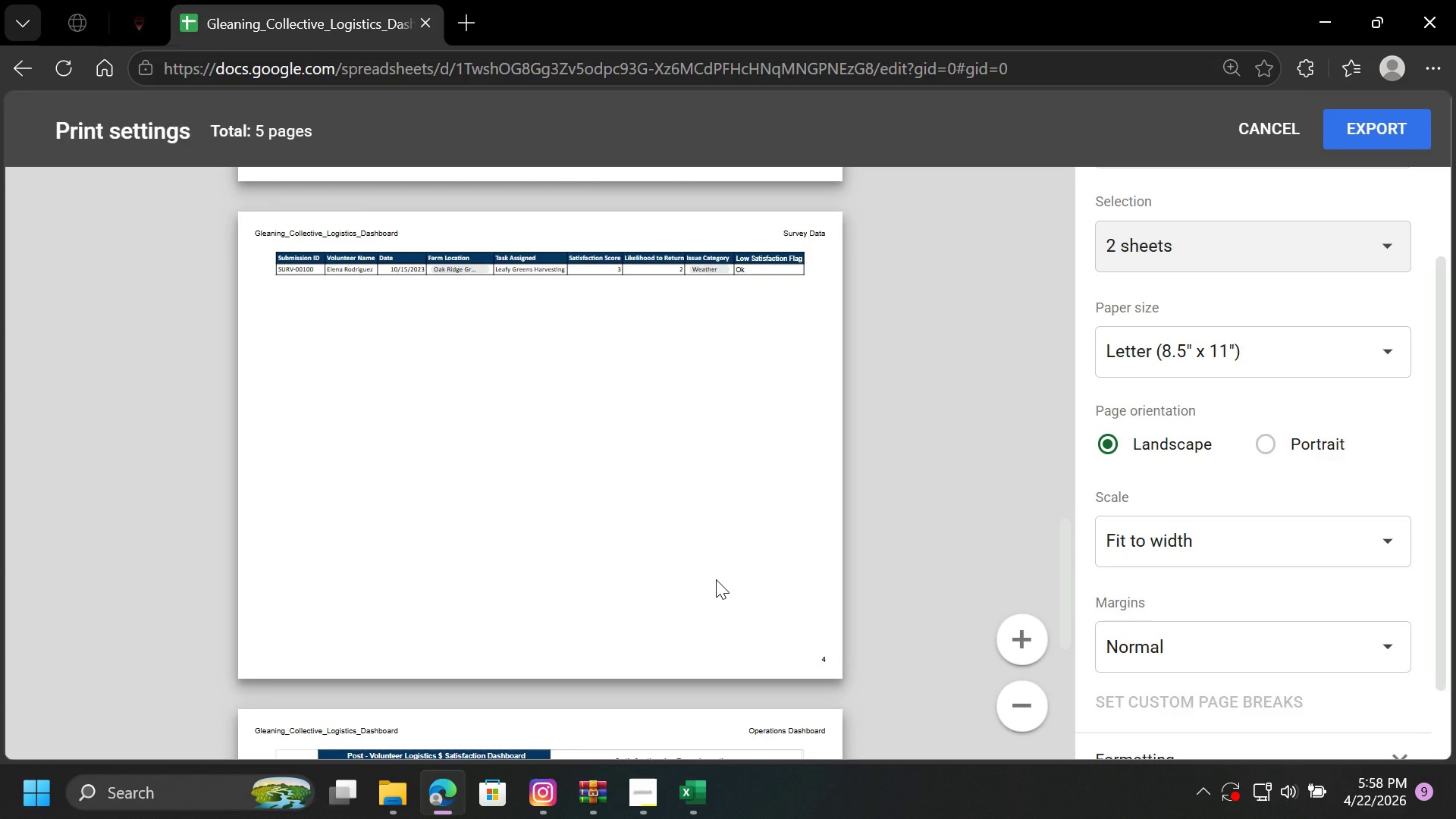 
scroll: coordinate [1185, 598], scroll_direction: down, amount: 8.0
 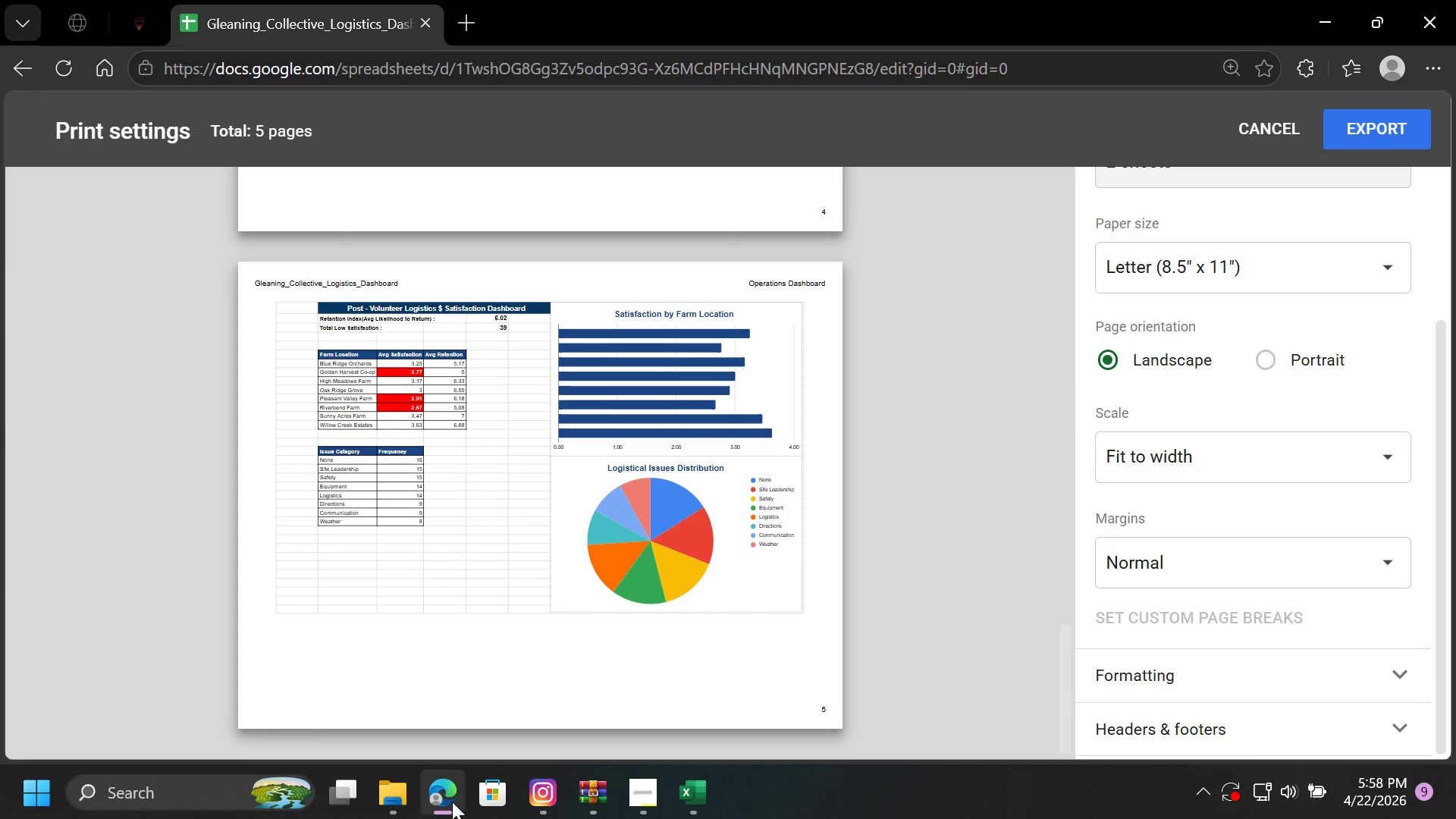 
left_click([1243, 124])
 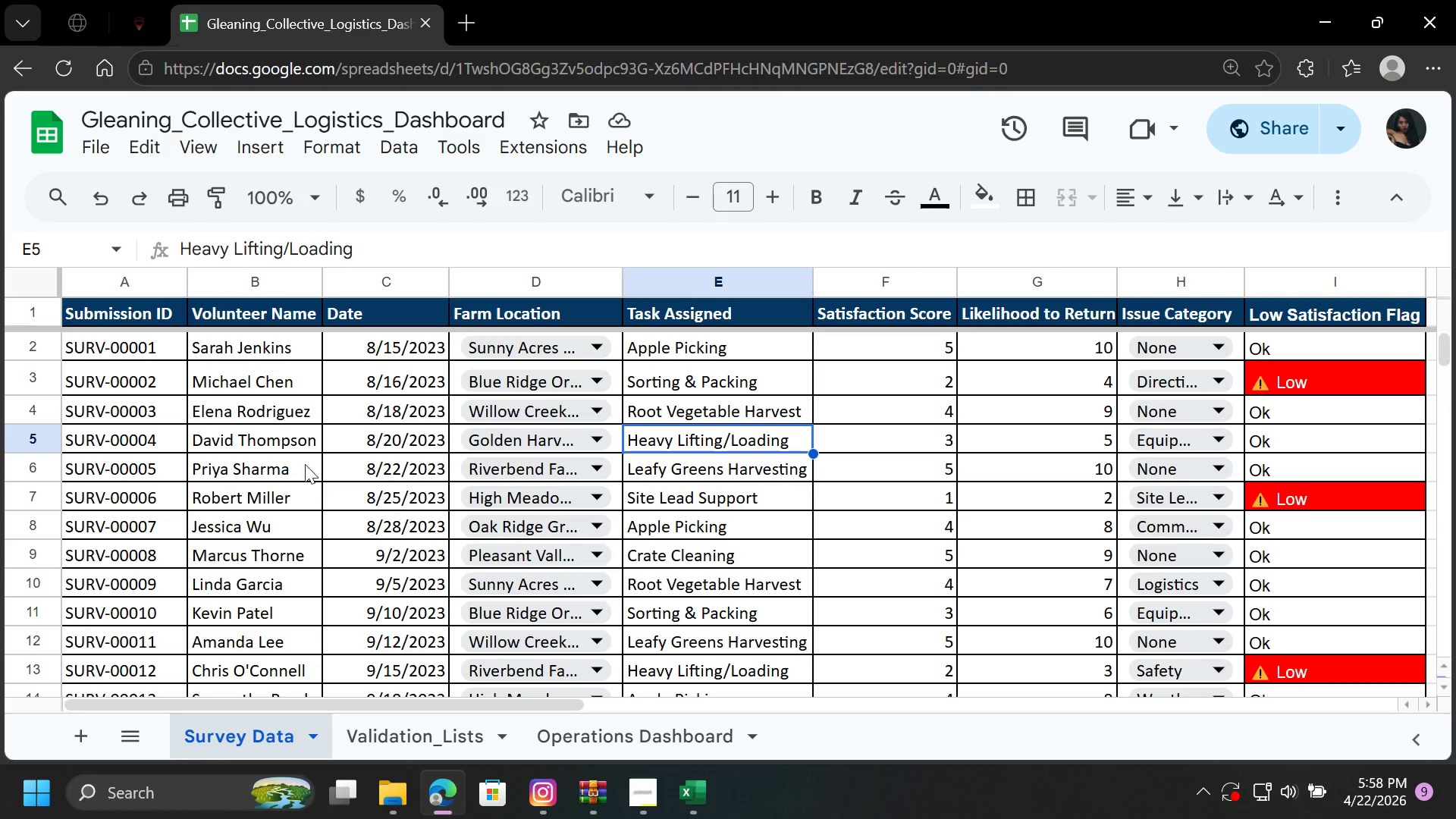 
scroll: coordinate [190, 506], scroll_direction: down, amount: 23.0
 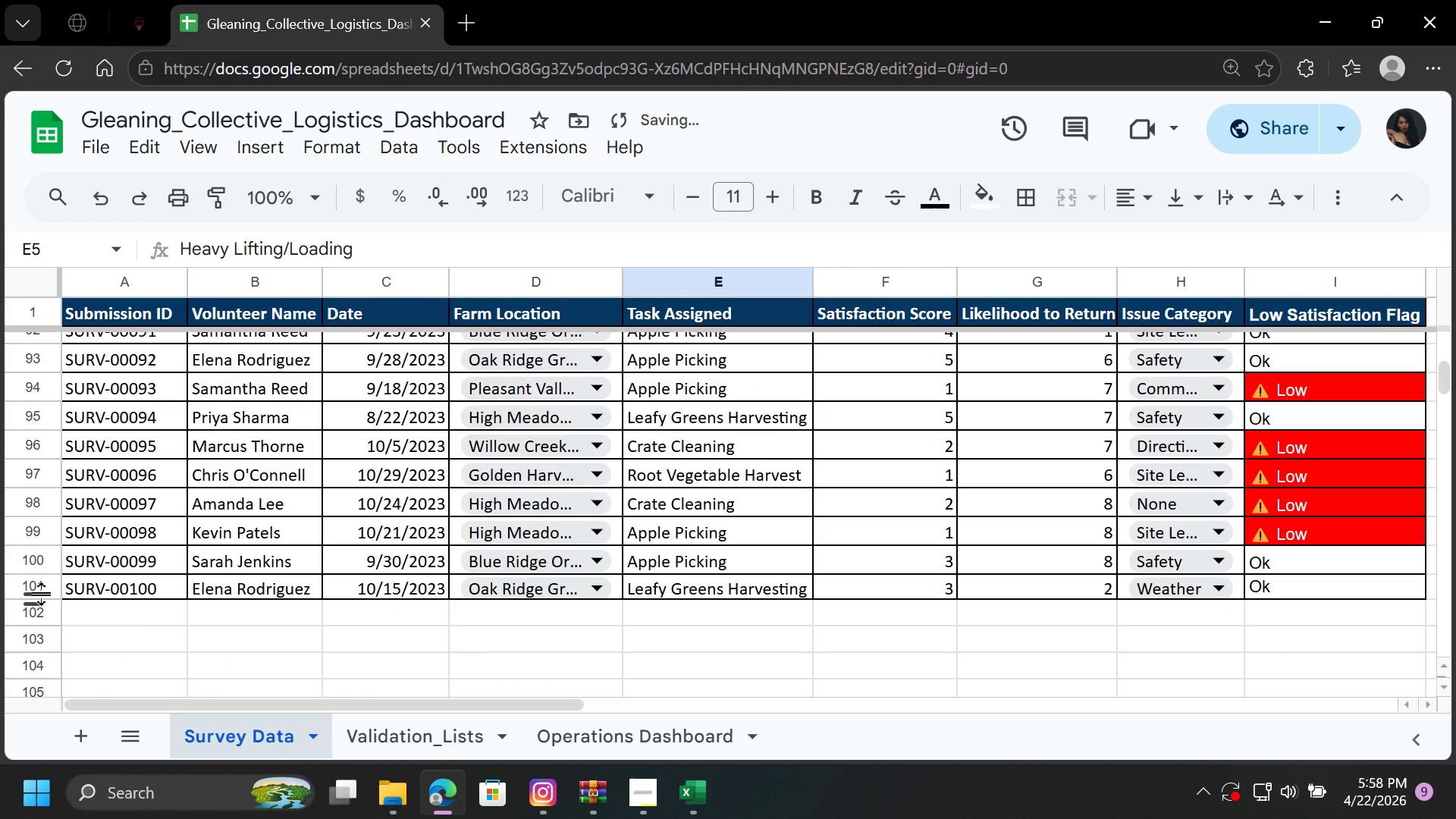 
wait(6.07)
 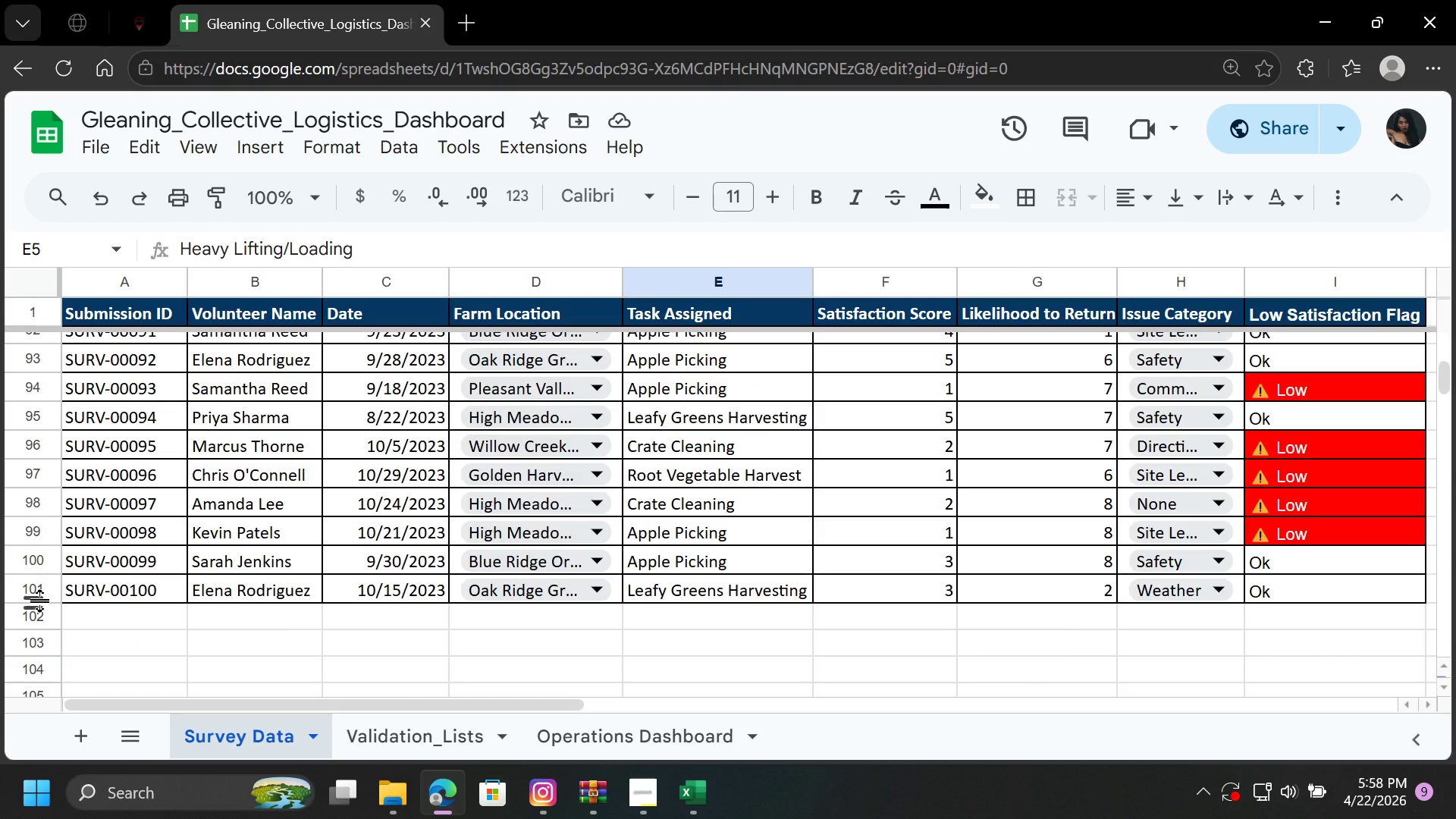 
left_click_drag(start_coordinate=[30, 573], to_coordinate=[41, 572])
 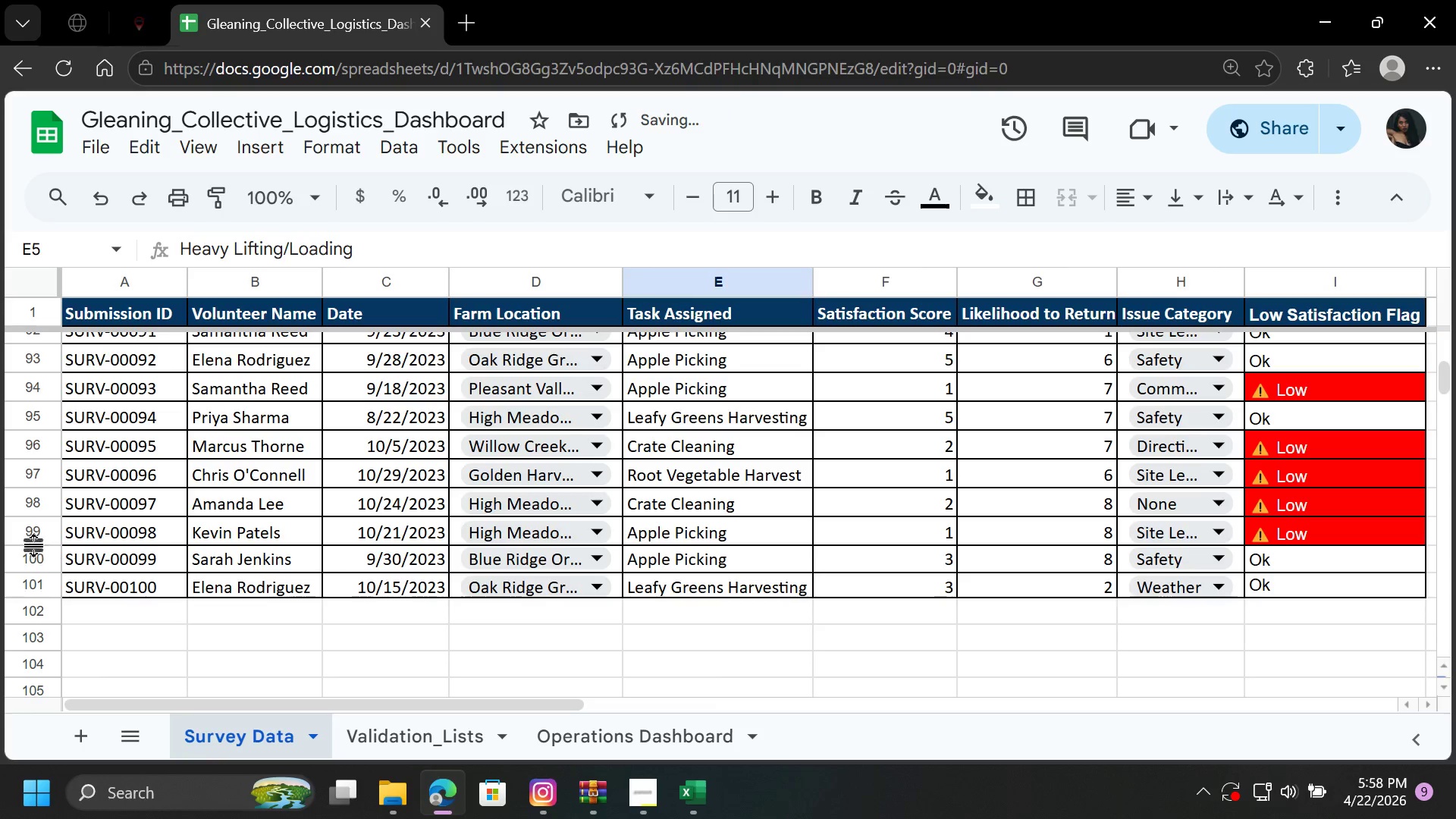 
left_click_drag(start_coordinate=[30, 546], to_coordinate=[34, 544])
 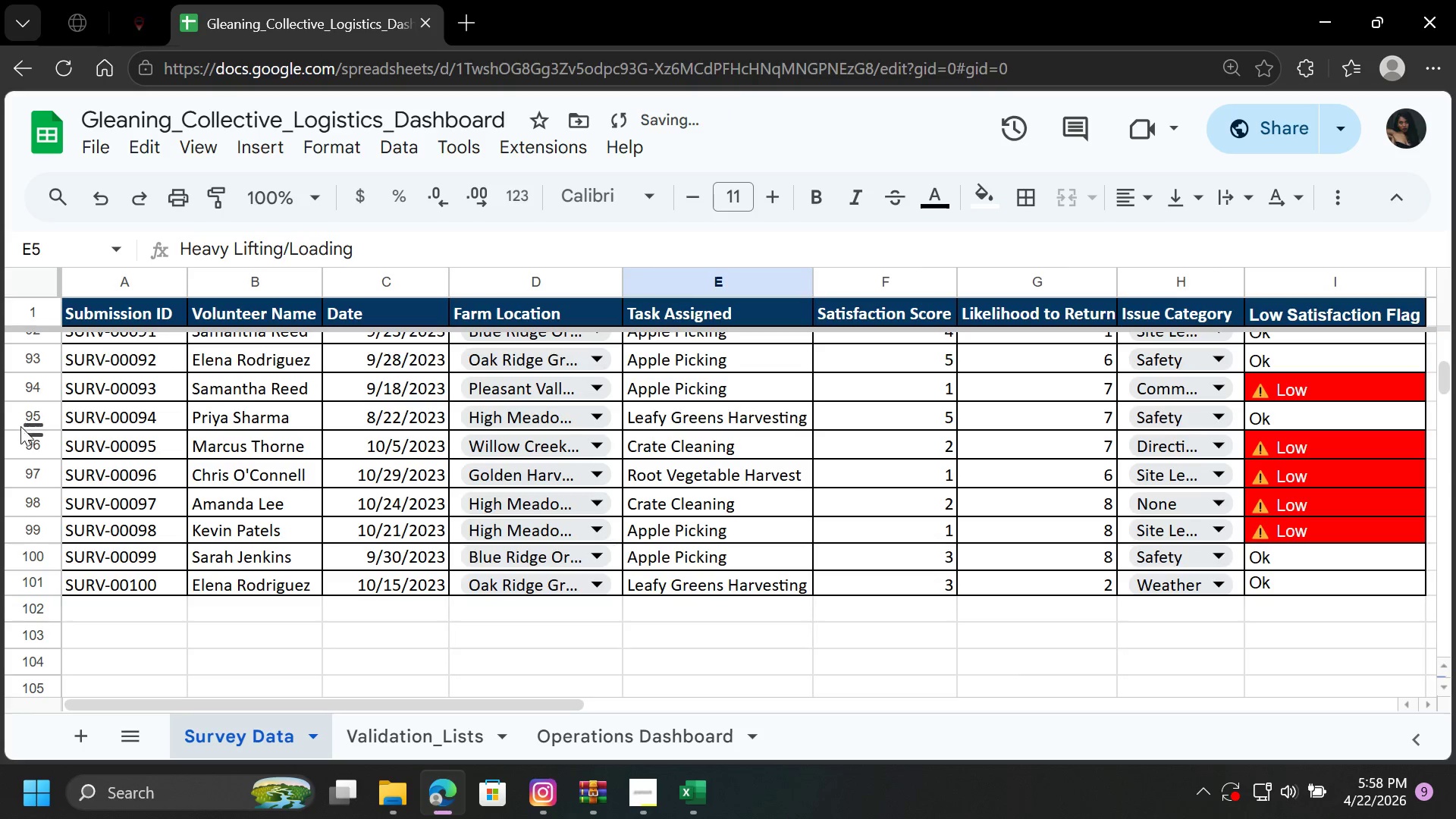 
left_click_drag(start_coordinate=[31, 412], to_coordinate=[35, 505])
 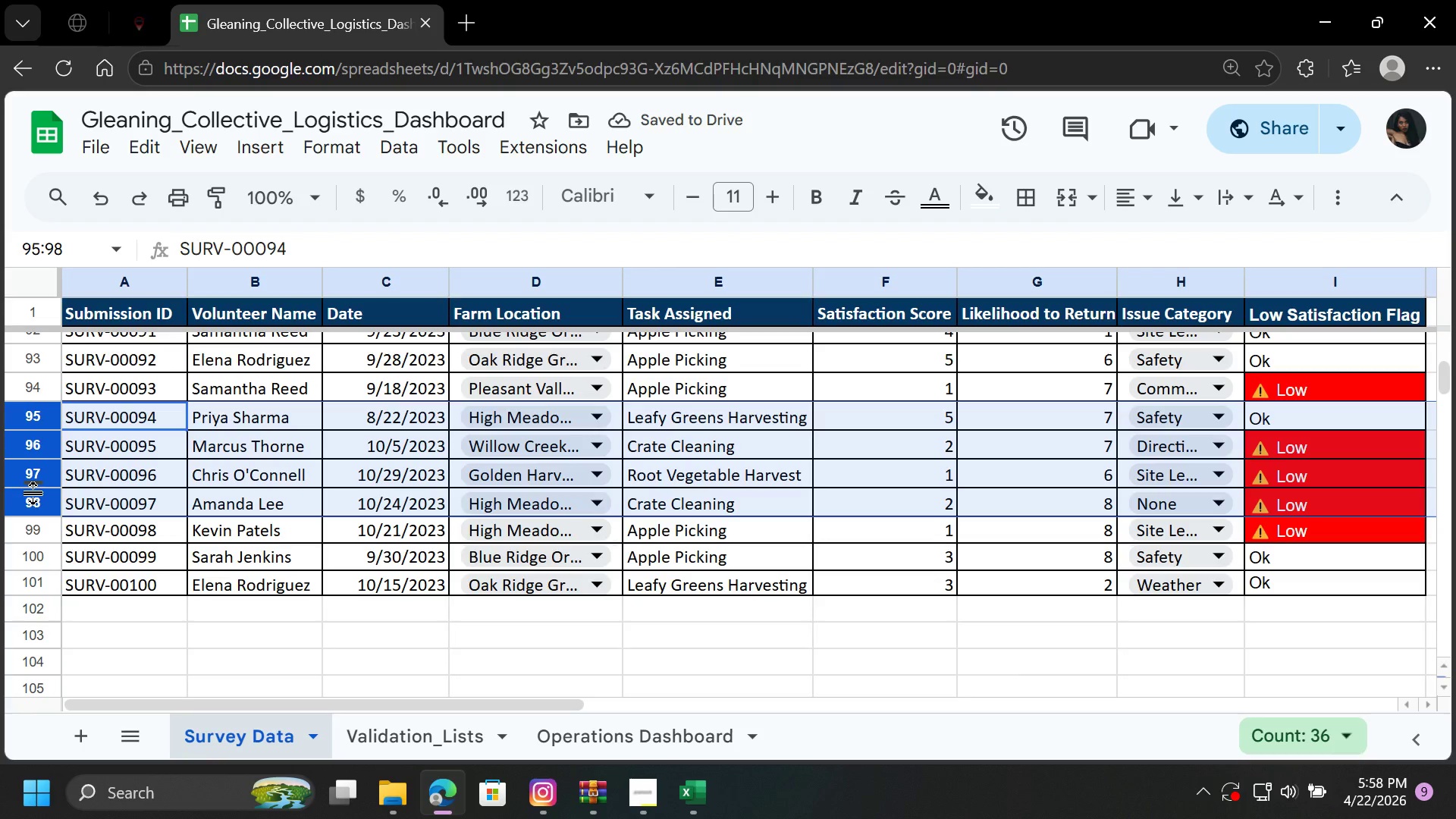 
left_click_drag(start_coordinate=[34, 493], to_coordinate=[35, 485])
 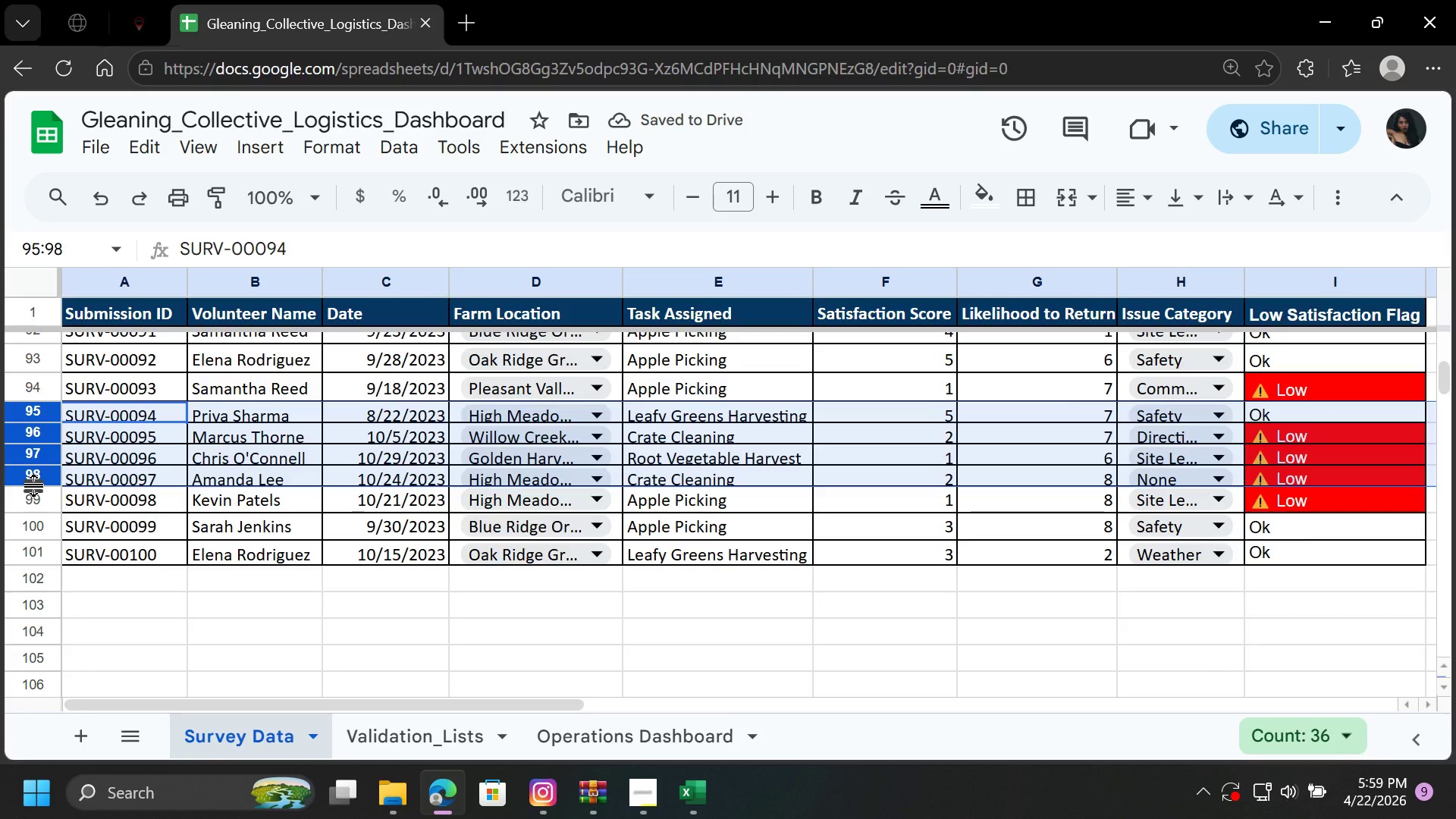 
left_click_drag(start_coordinate=[35, 485], to_coordinate=[36, 489])
 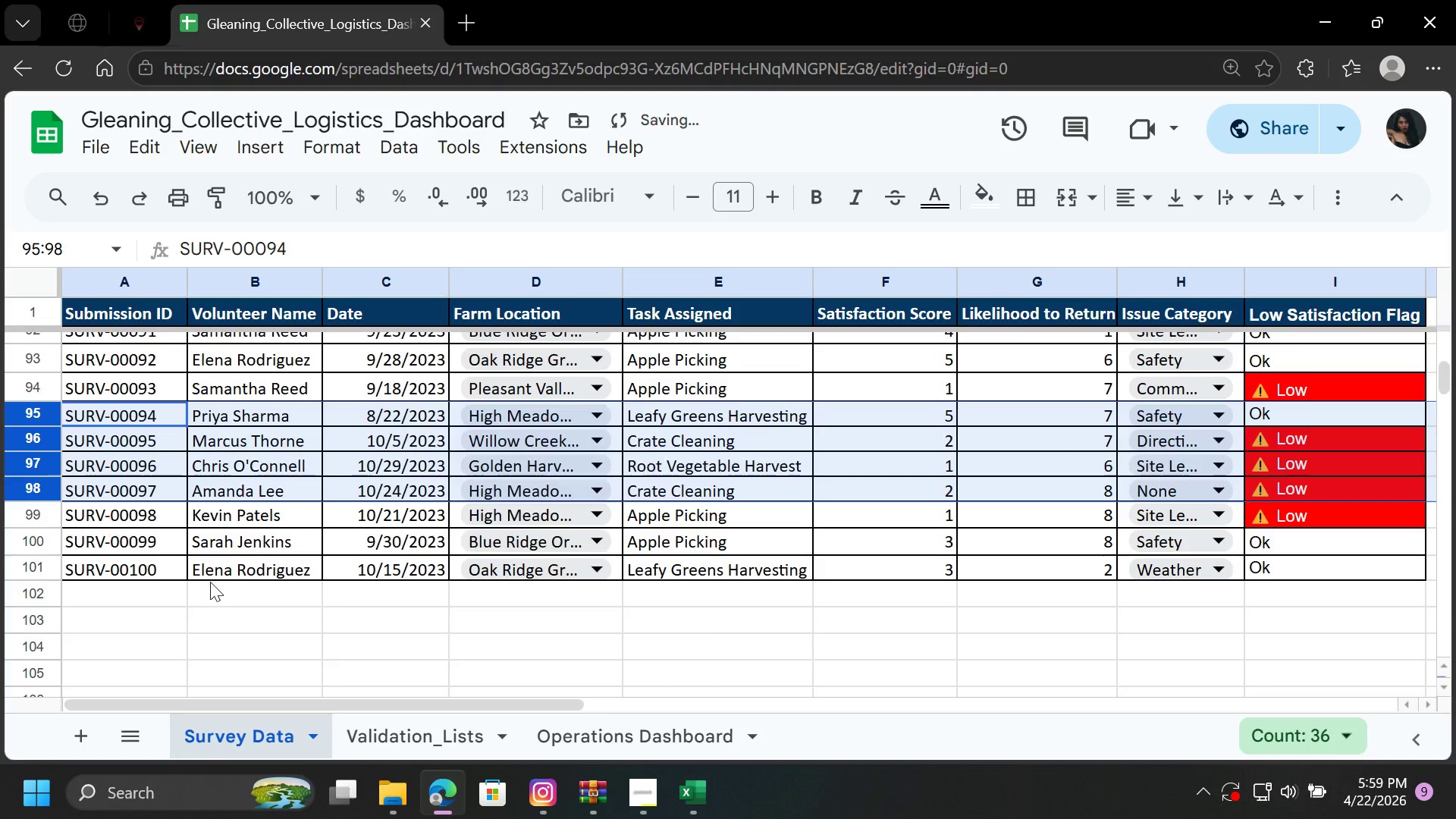 
left_click([330, 623])
 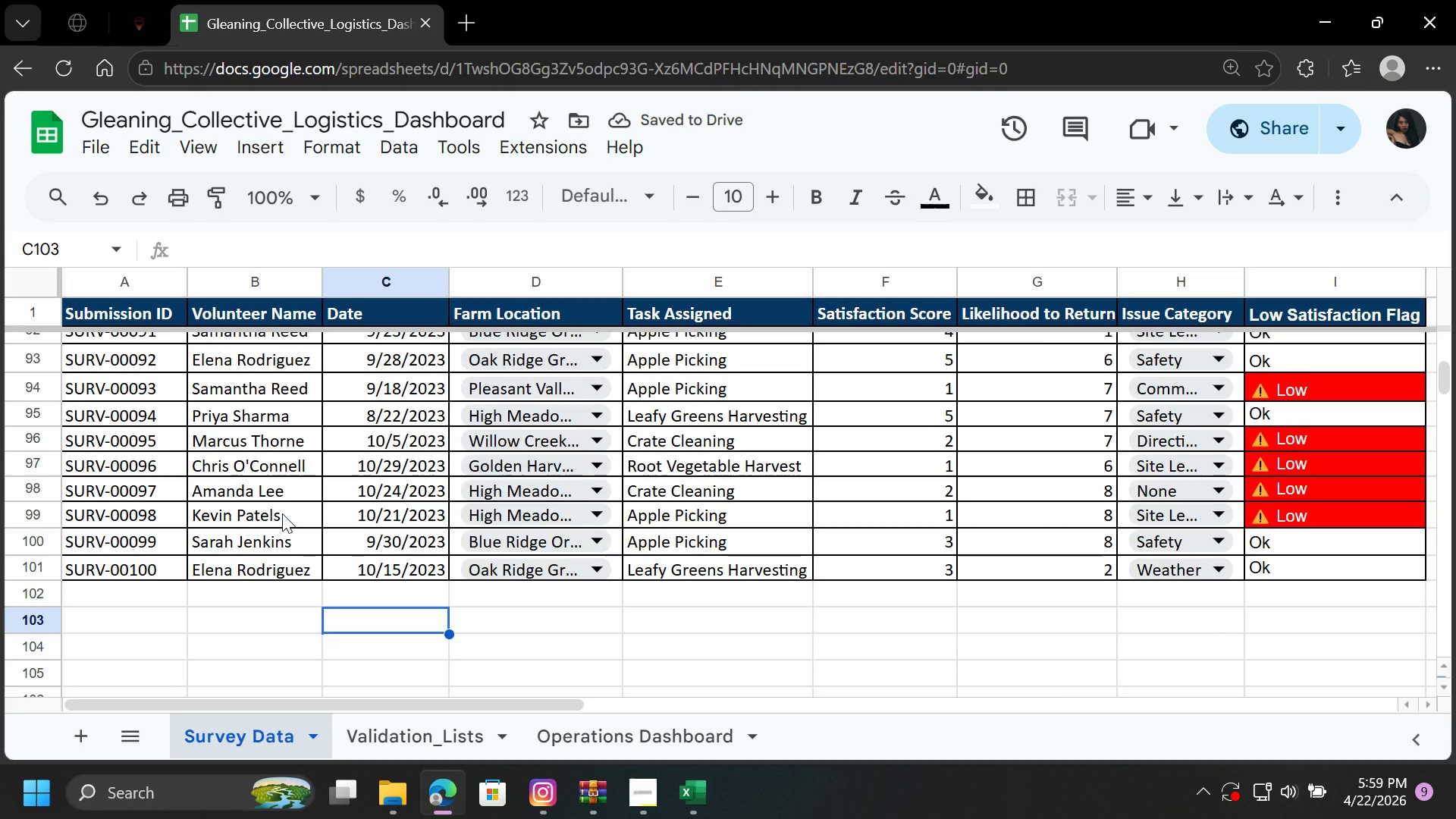 
scroll: coordinate [190, 342], scroll_direction: up, amount: 19.0
 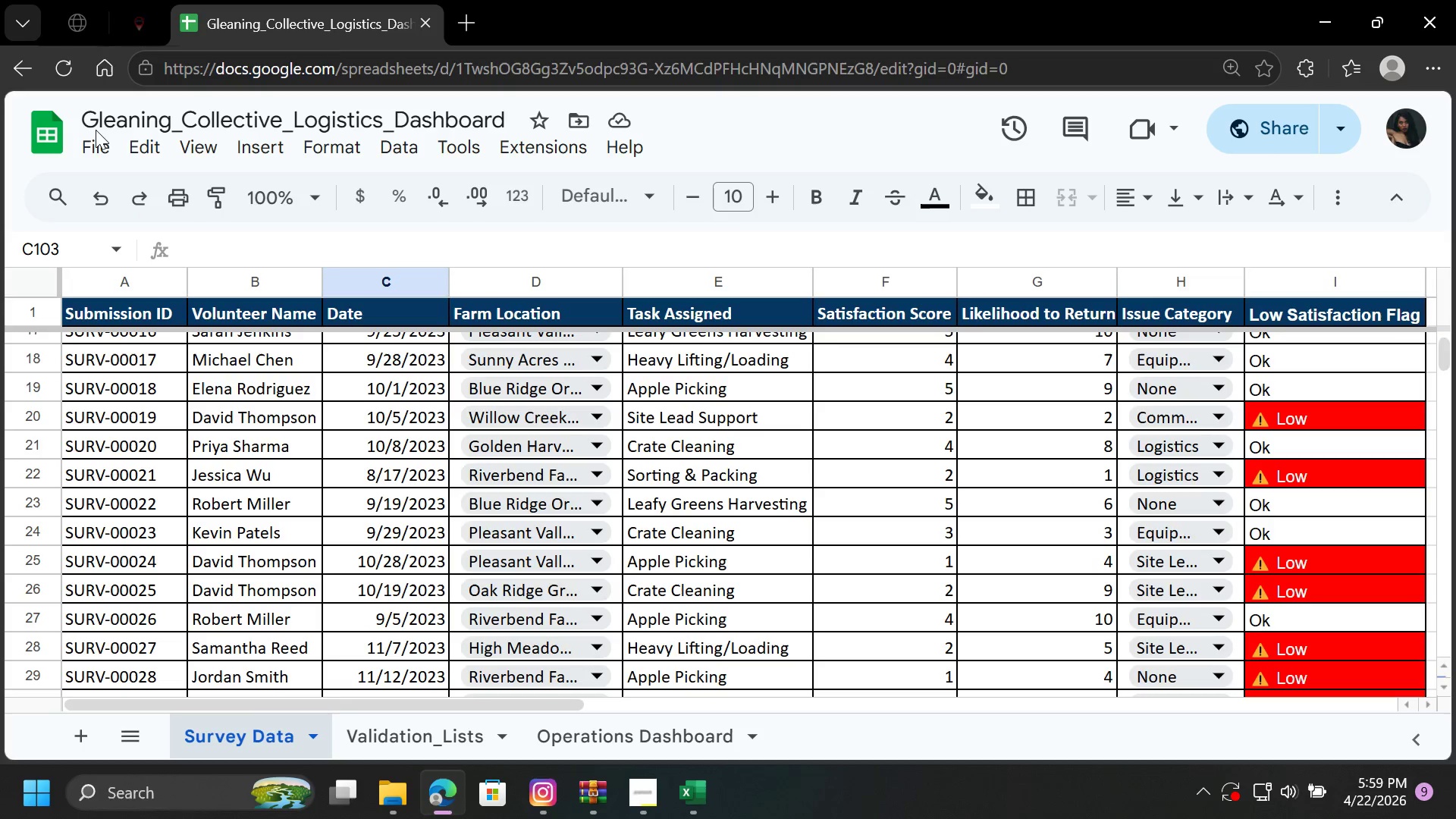 
left_click([94, 138])
 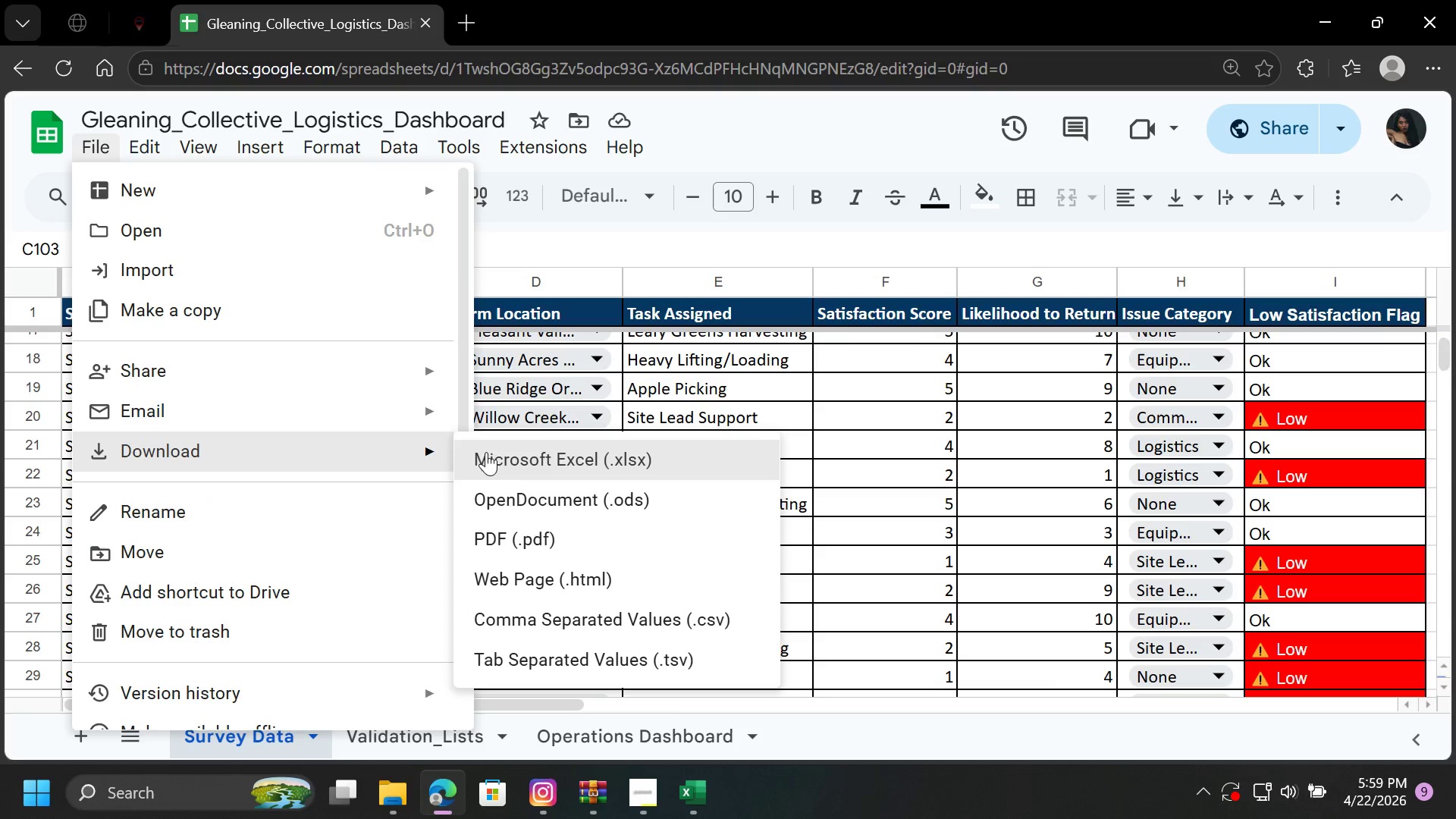 
left_click([536, 548])
 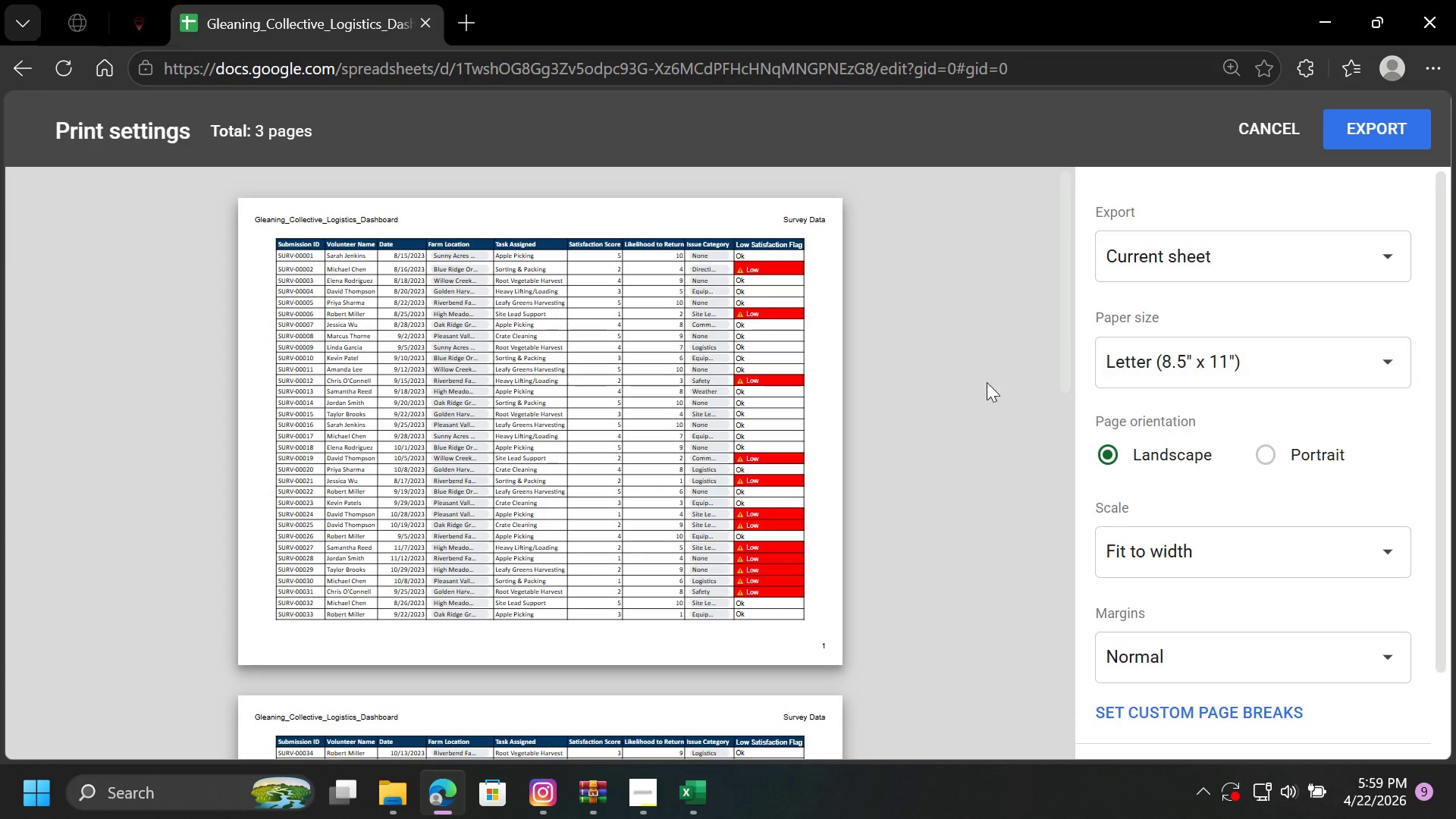 
scroll: coordinate [389, 479], scroll_direction: down, amount: 12.0
 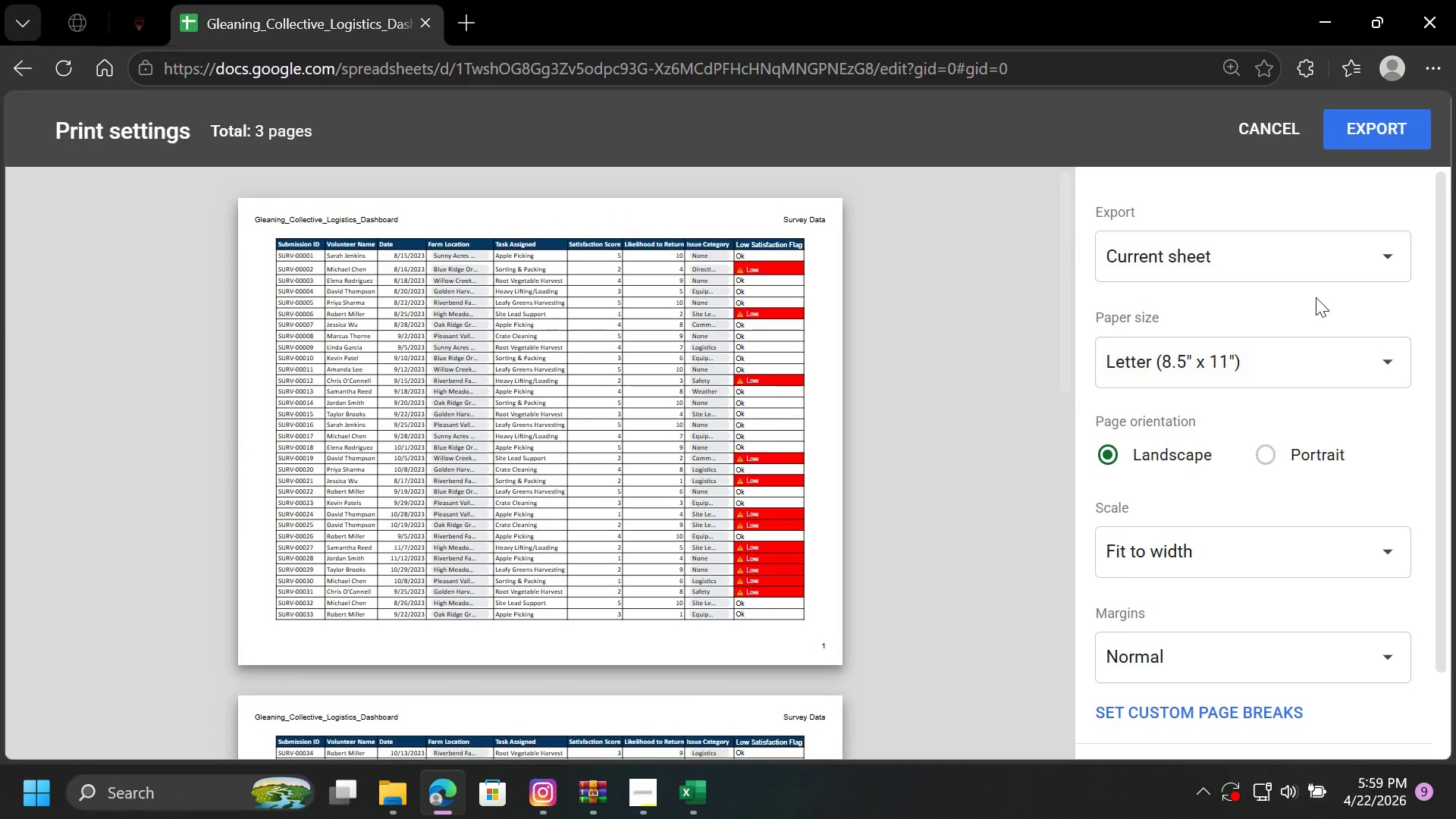 
left_click([1305, 253])
 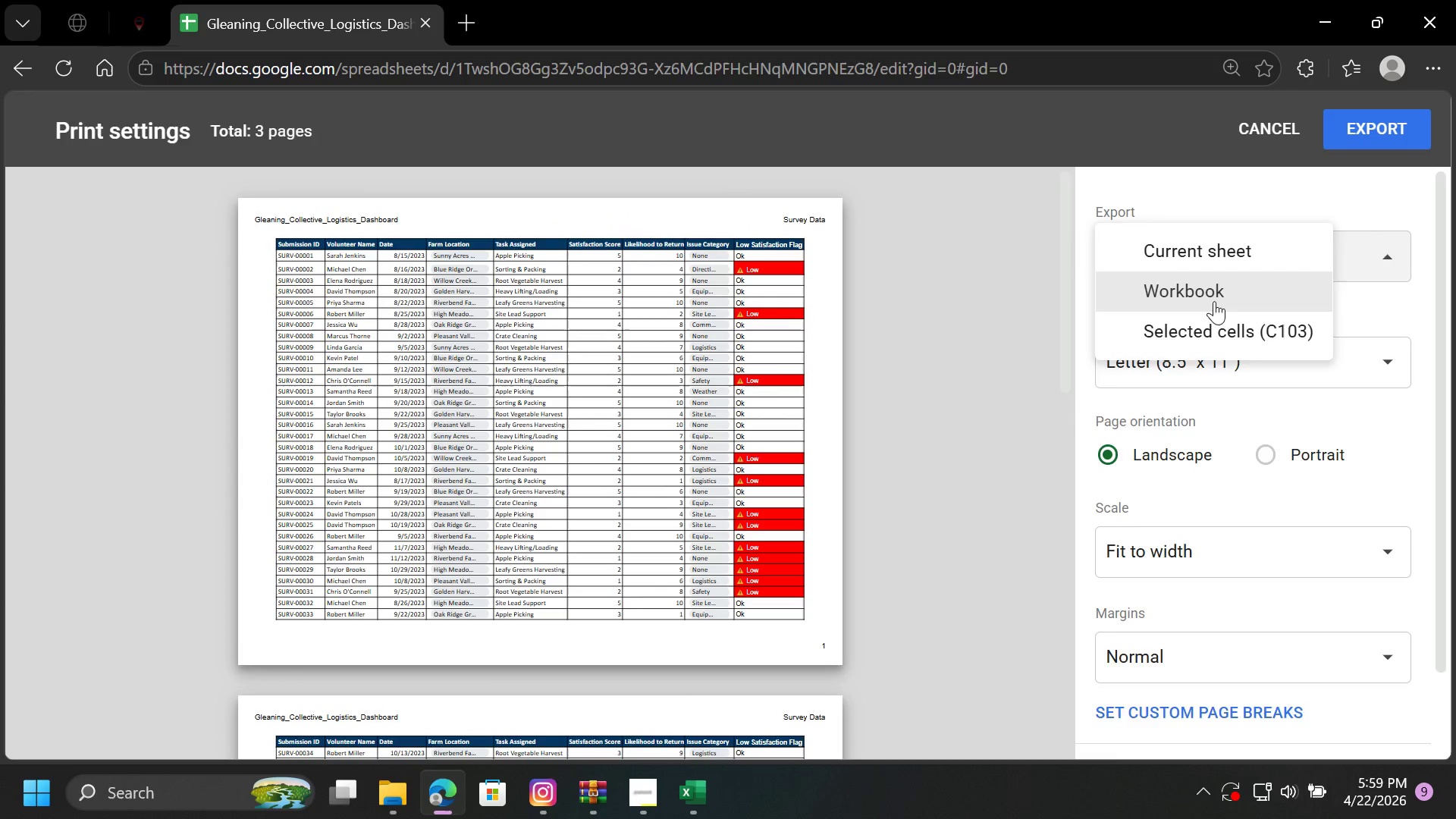 
left_click([1213, 291])
 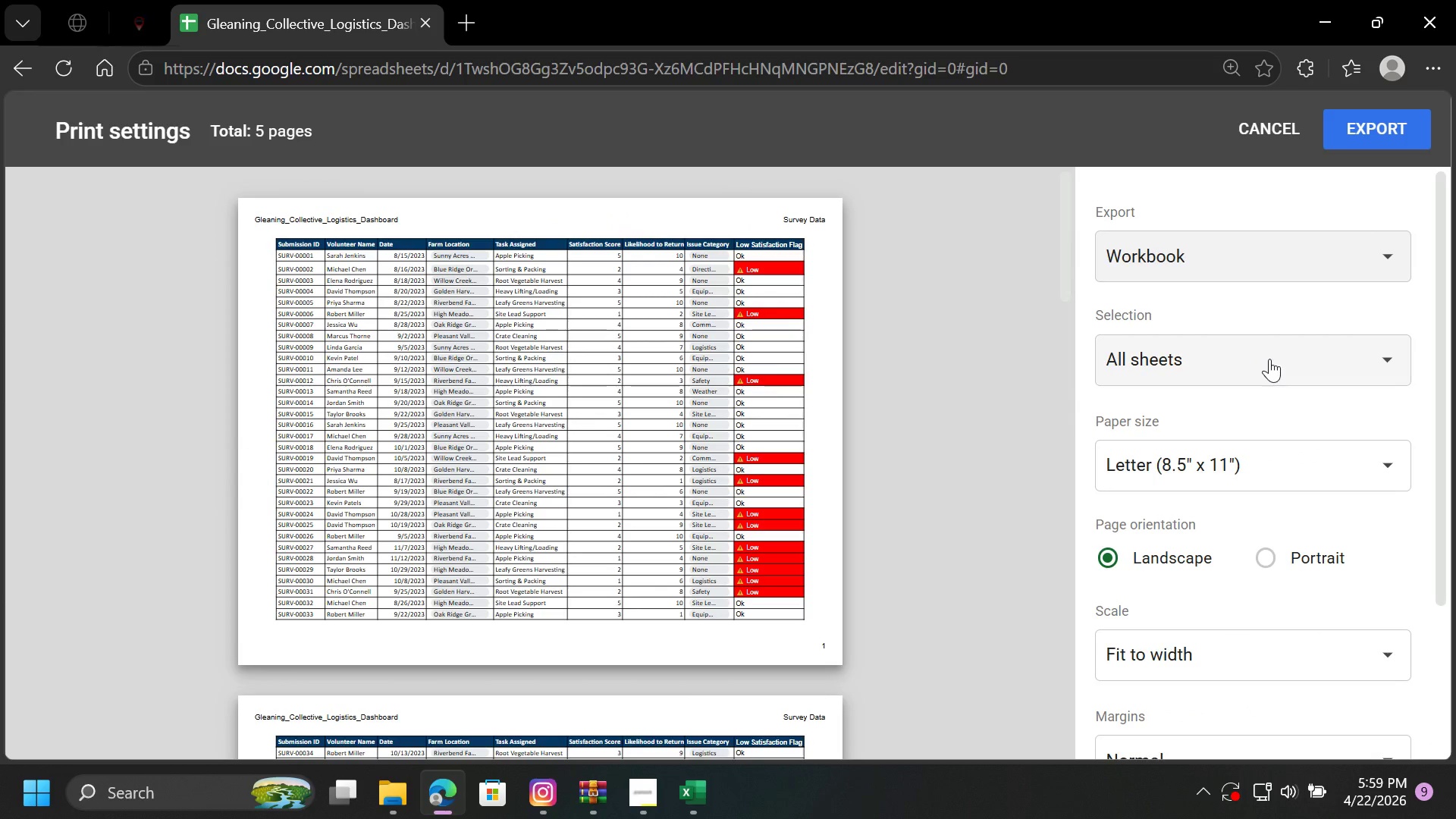 
left_click([1269, 359])
 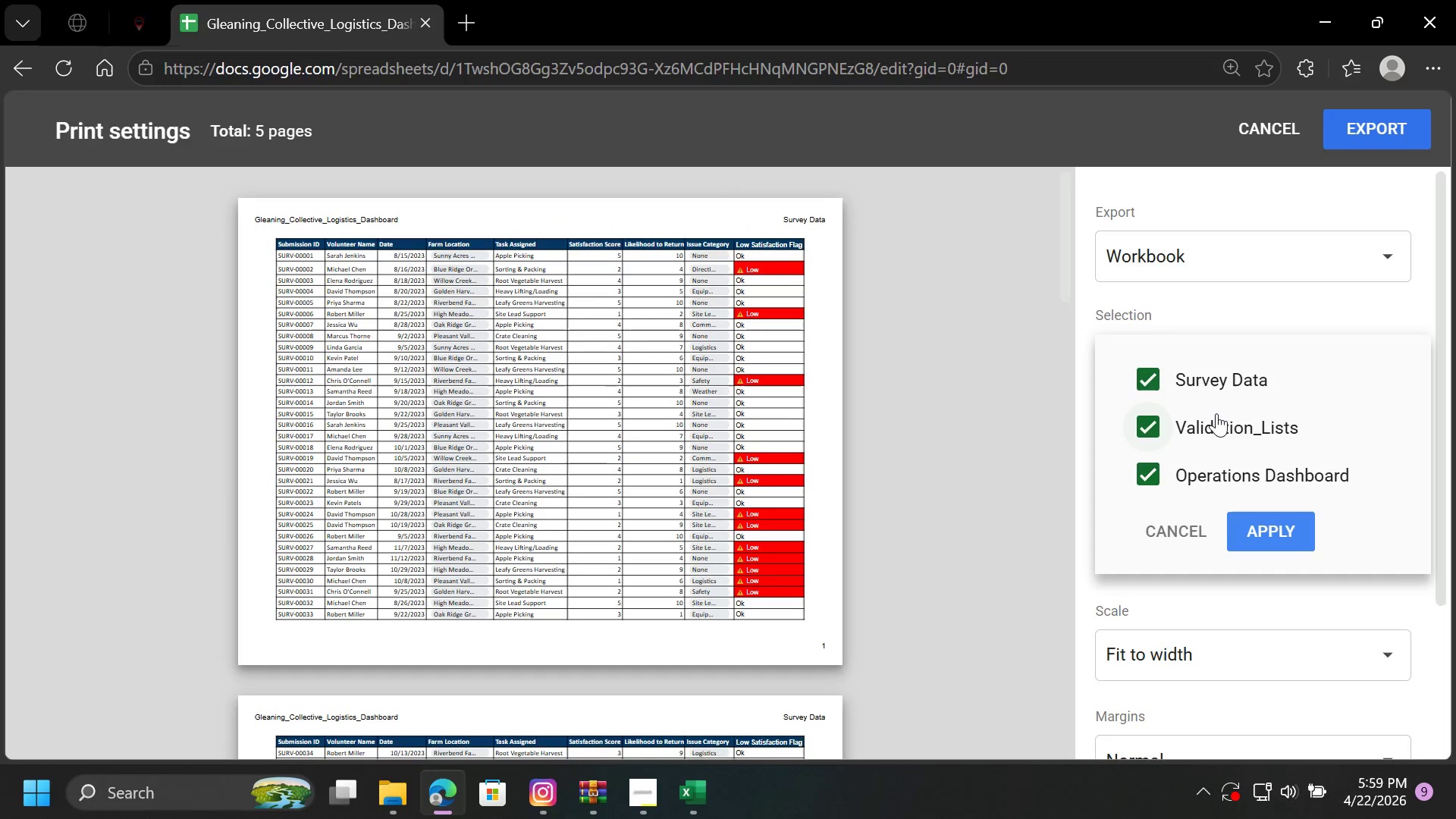 
left_click([1214, 422])
 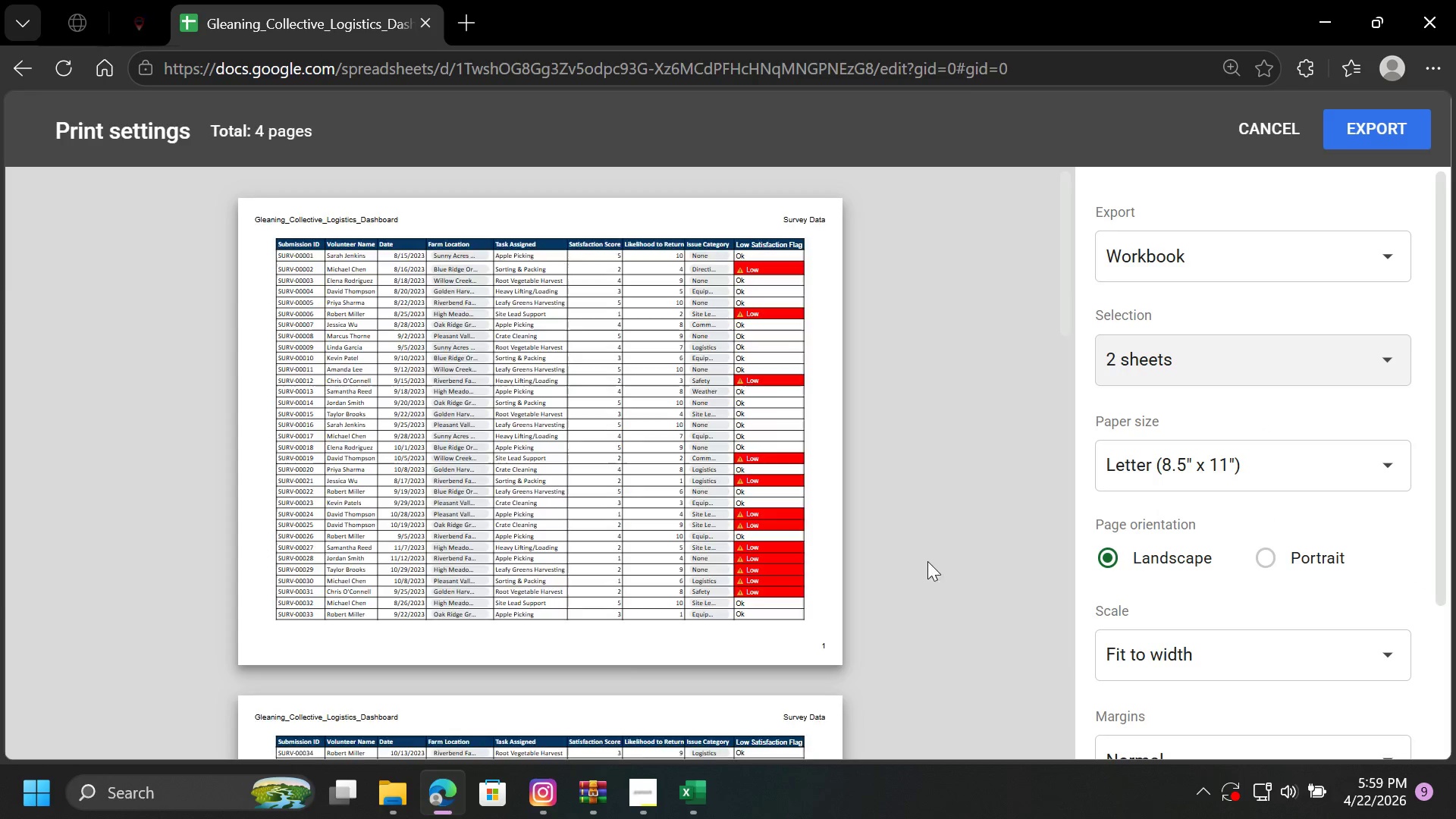 
scroll: coordinate [1348, 681], scroll_direction: down, amount: 20.0
 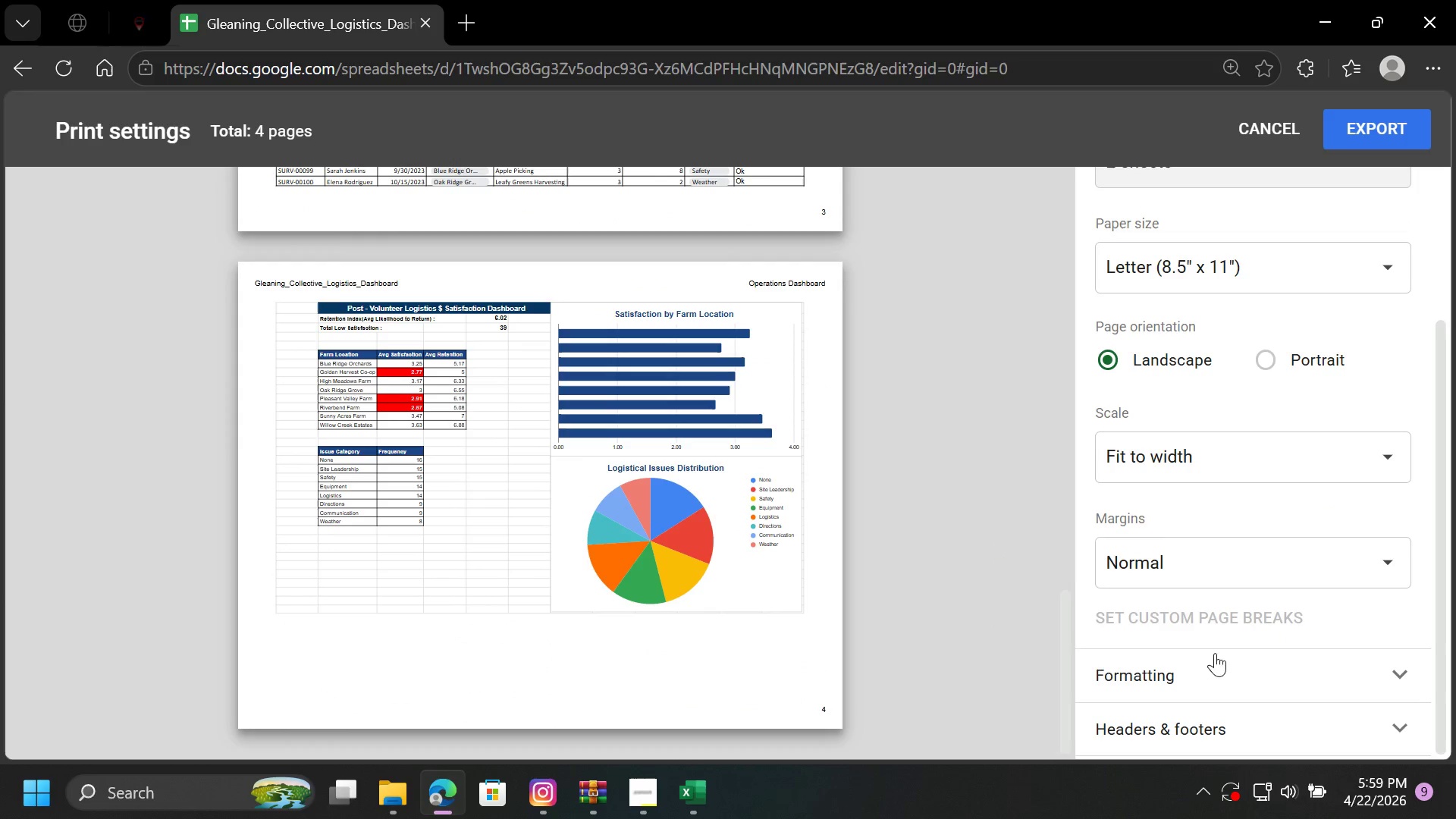 
left_click([1209, 679])
 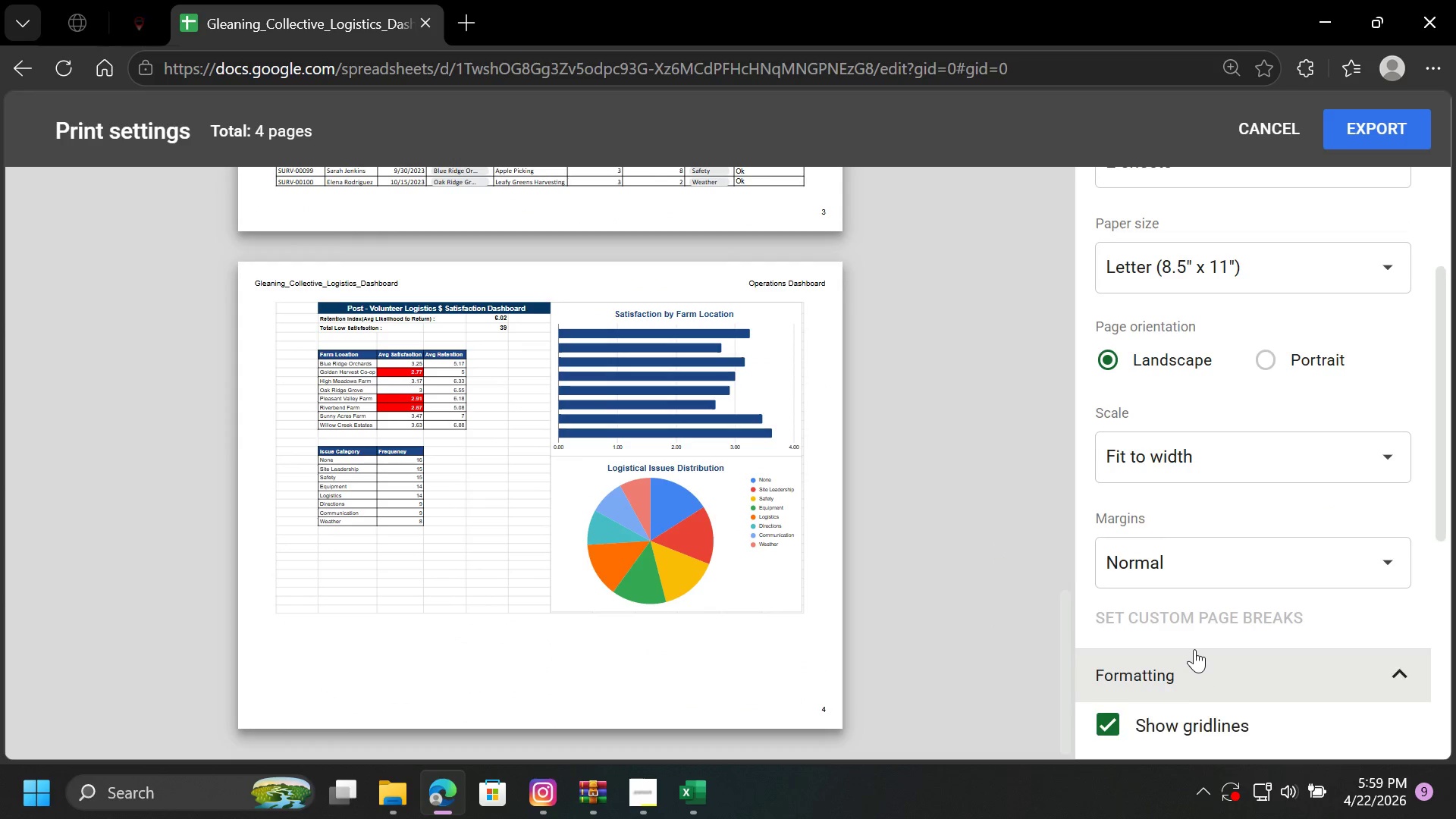 
scroll: coordinate [1194, 649], scroll_direction: down, amount: 1.0
 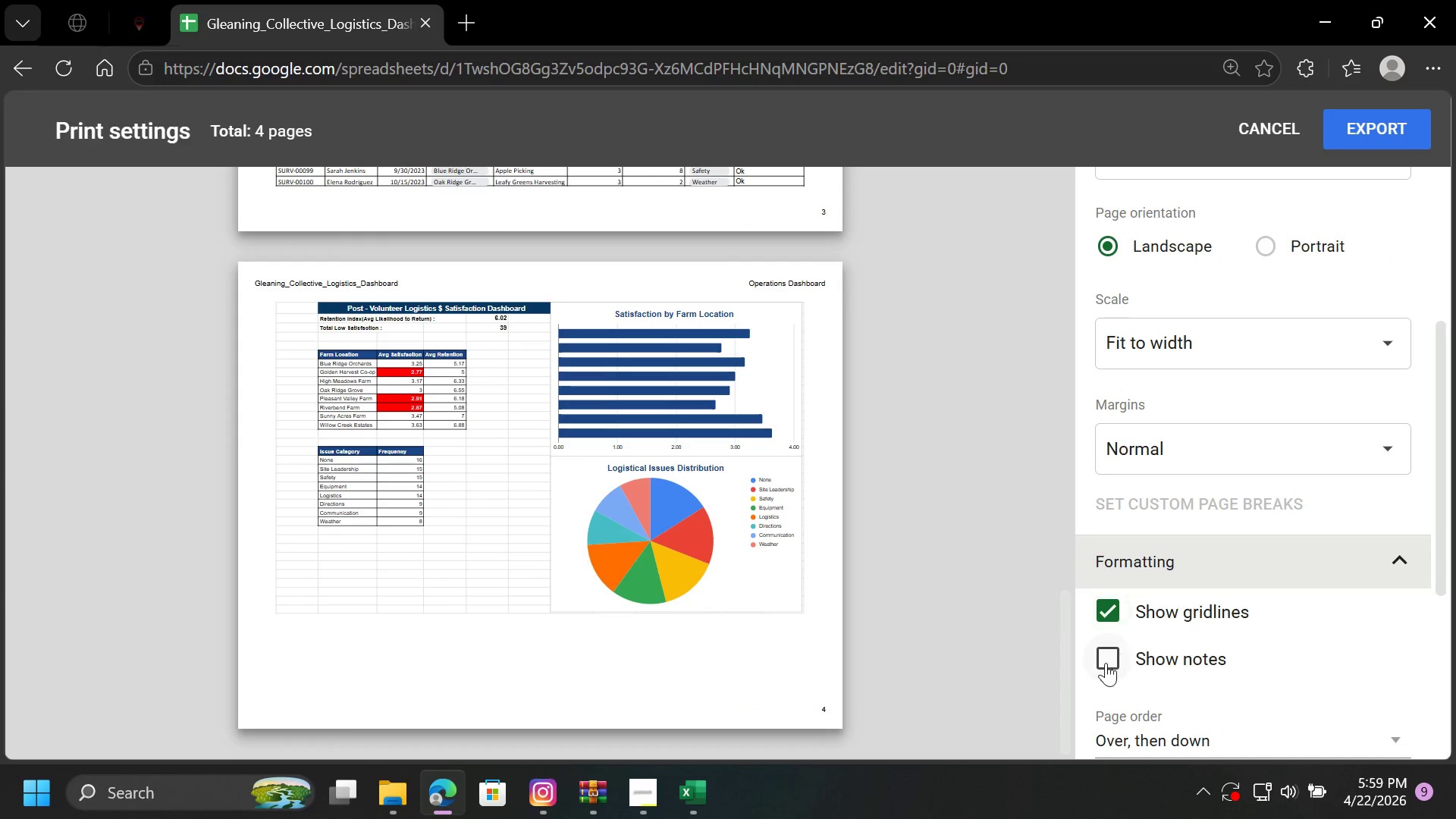 
left_click([1105, 663])
 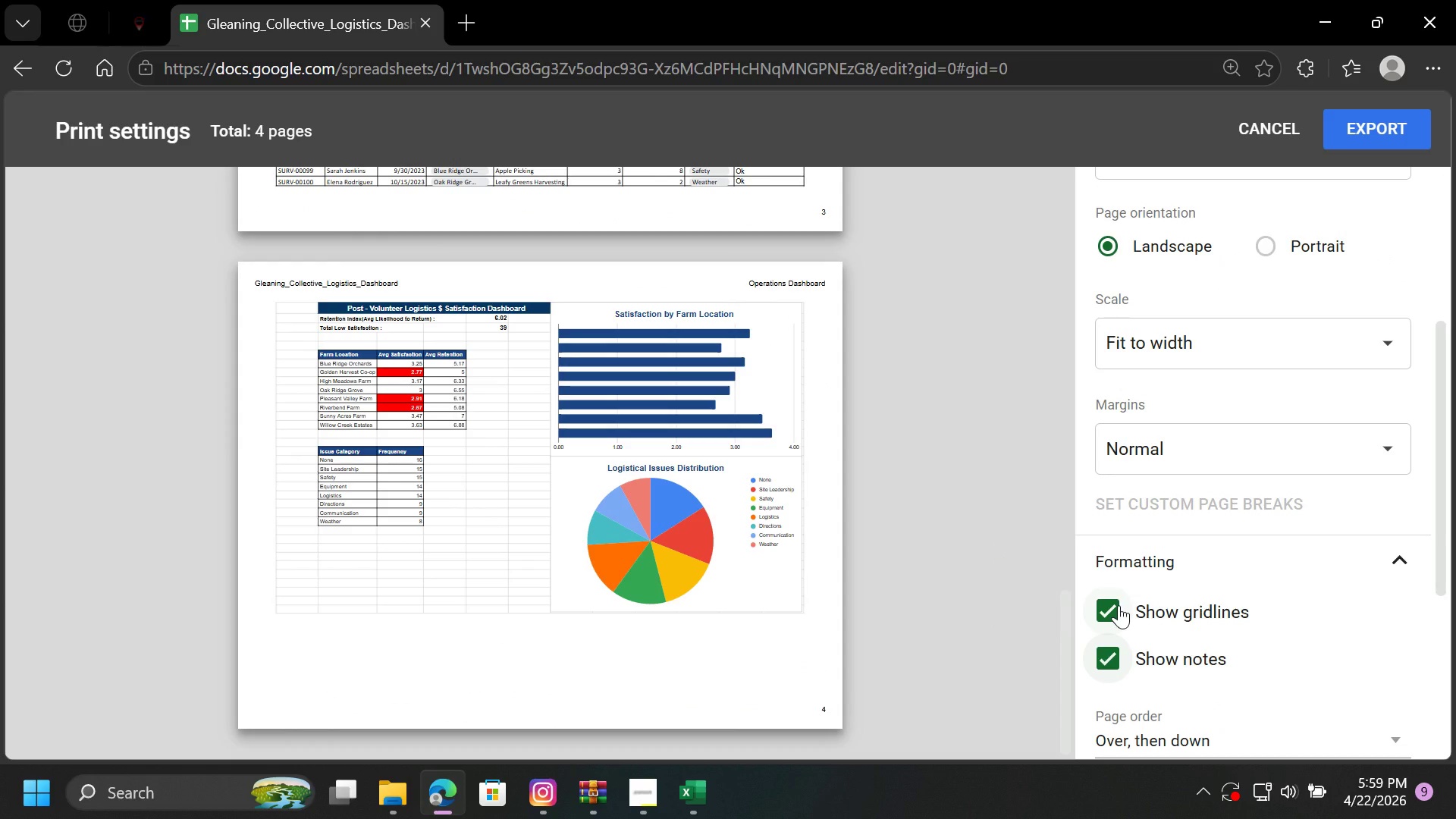 
left_click([1115, 605])
 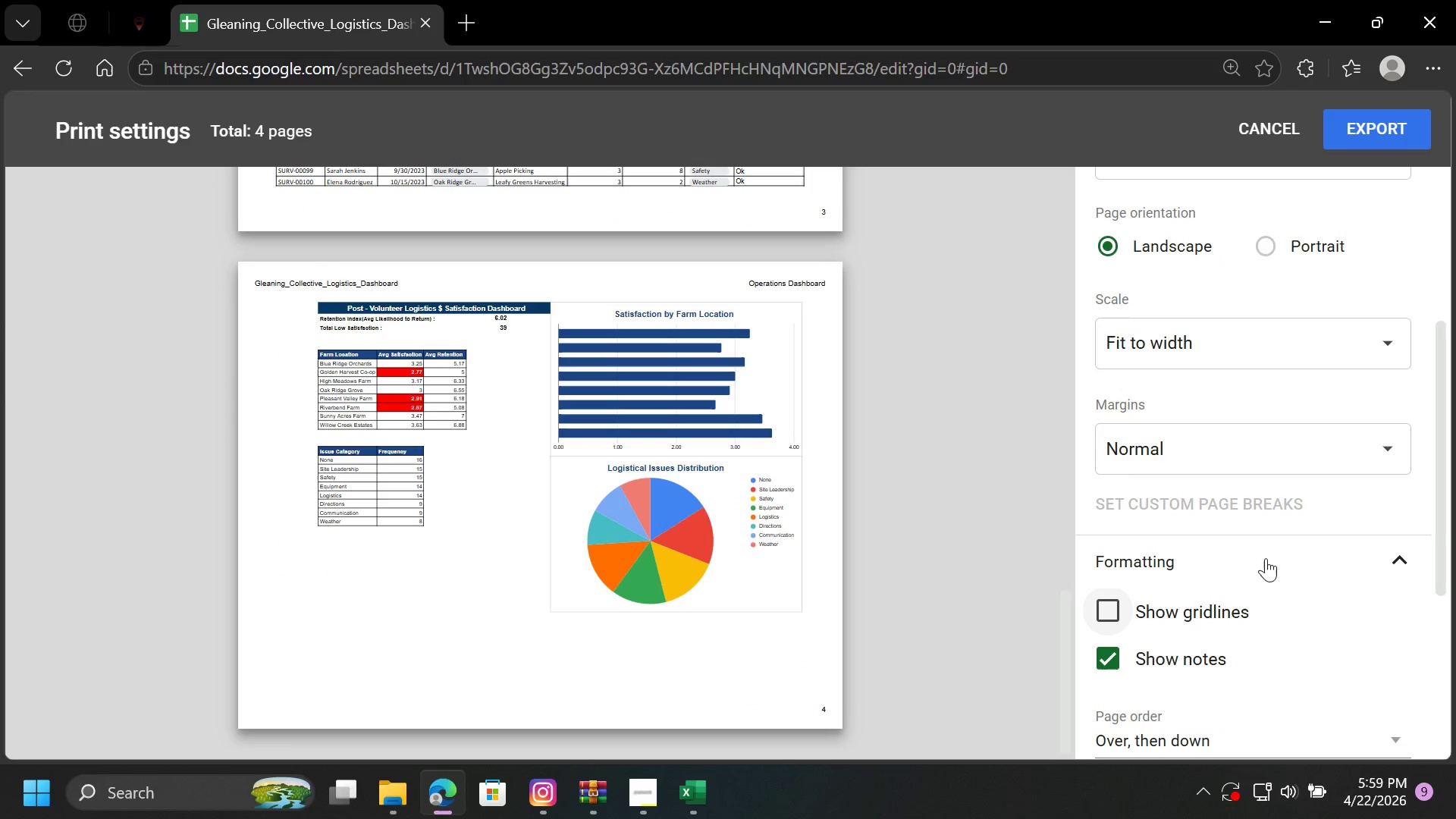 
scroll: coordinate [1223, 630], scroll_direction: down, amount: 6.0
 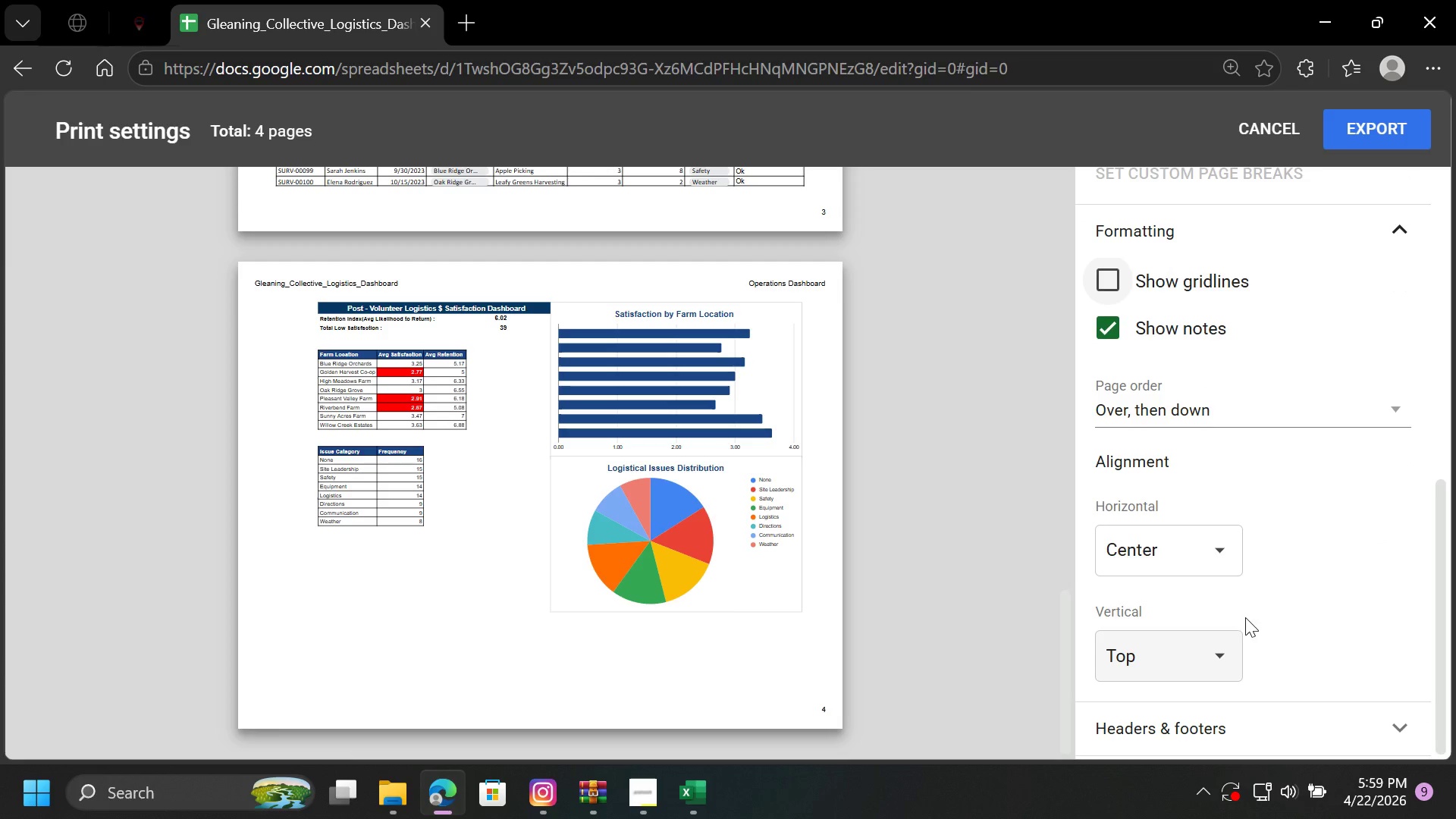 
scroll: coordinate [1258, 592], scroll_direction: up, amount: 10.0
 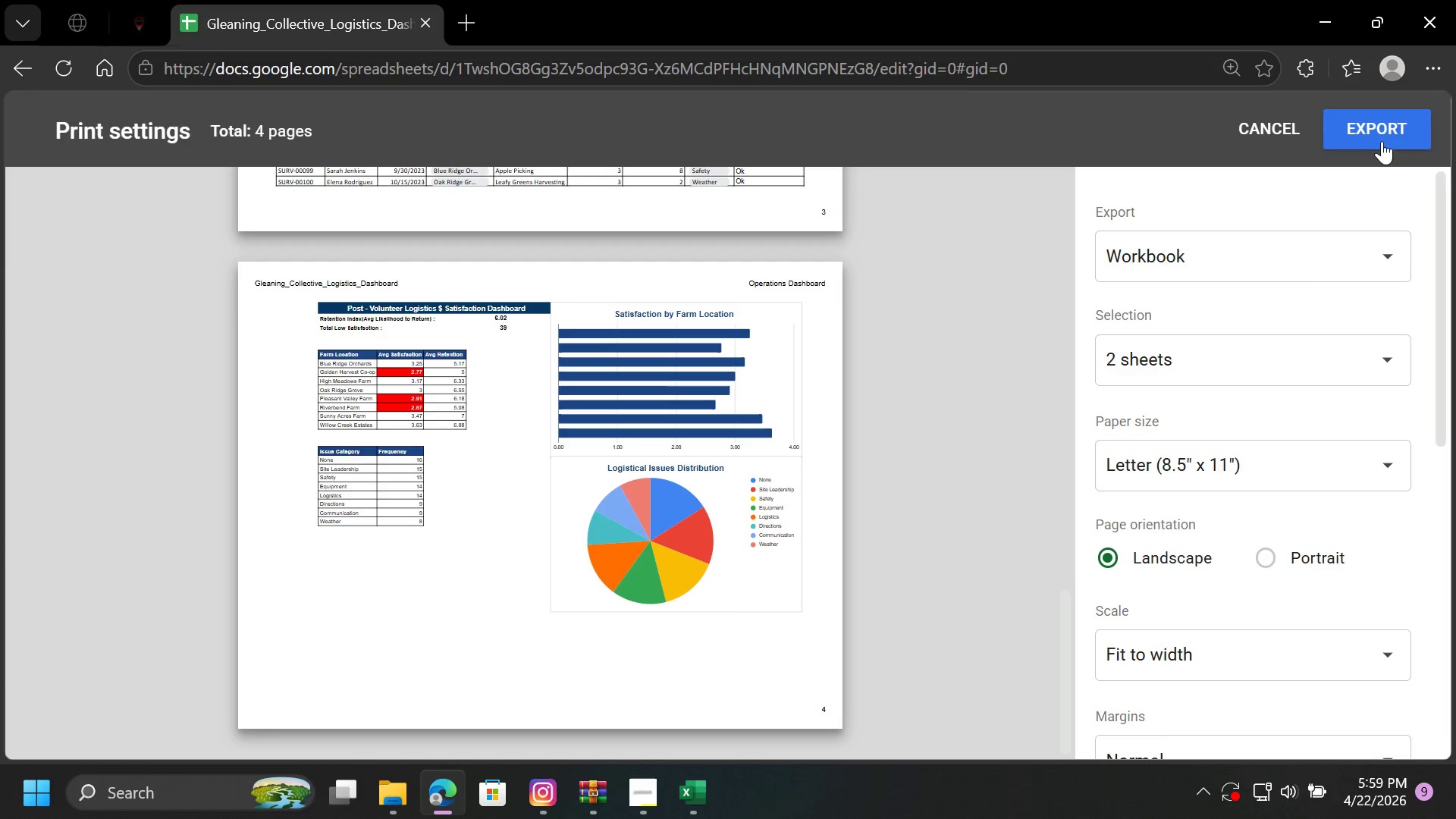 
left_click([1380, 136])
 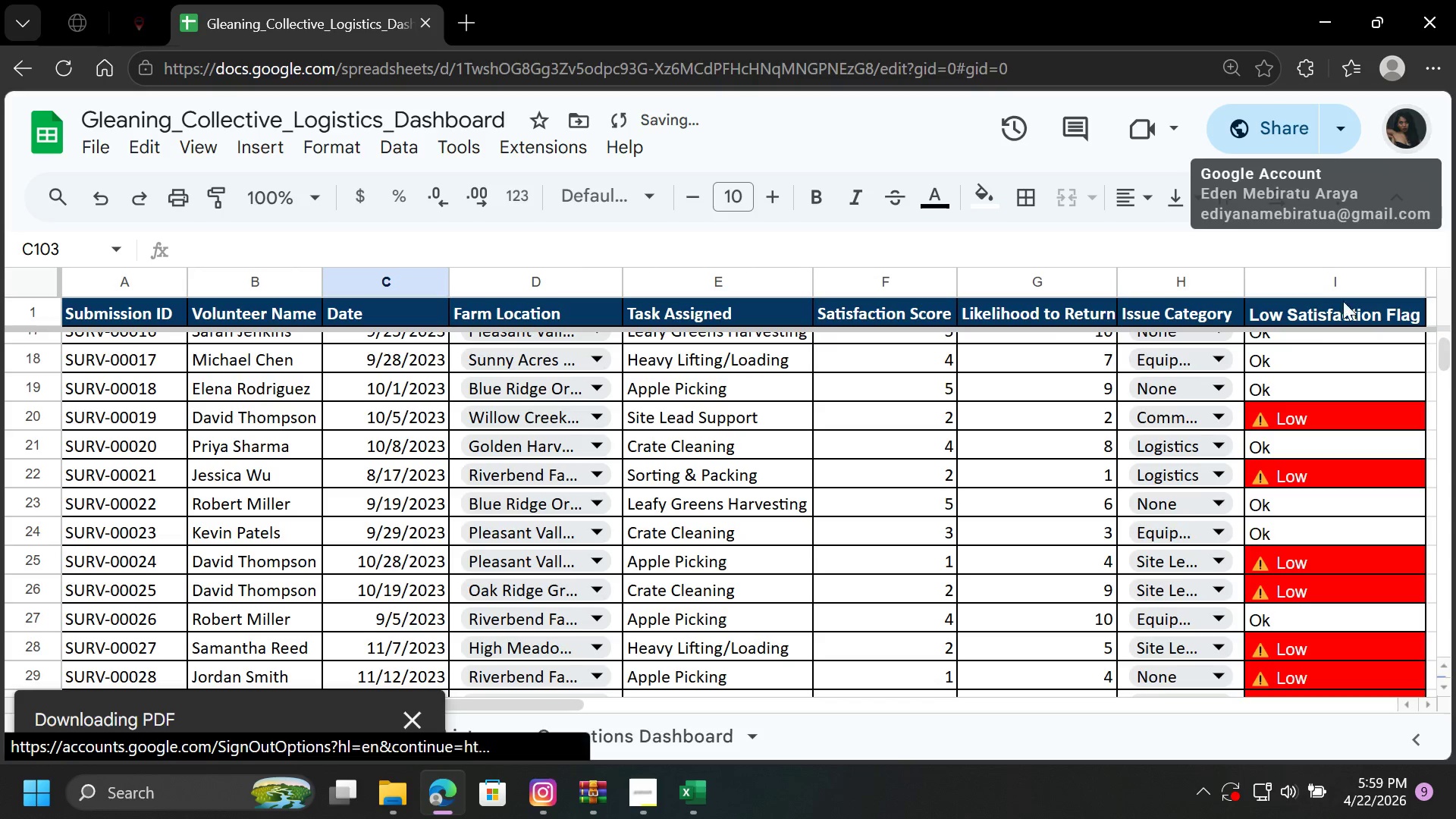 
mouse_move([1043, 494])
 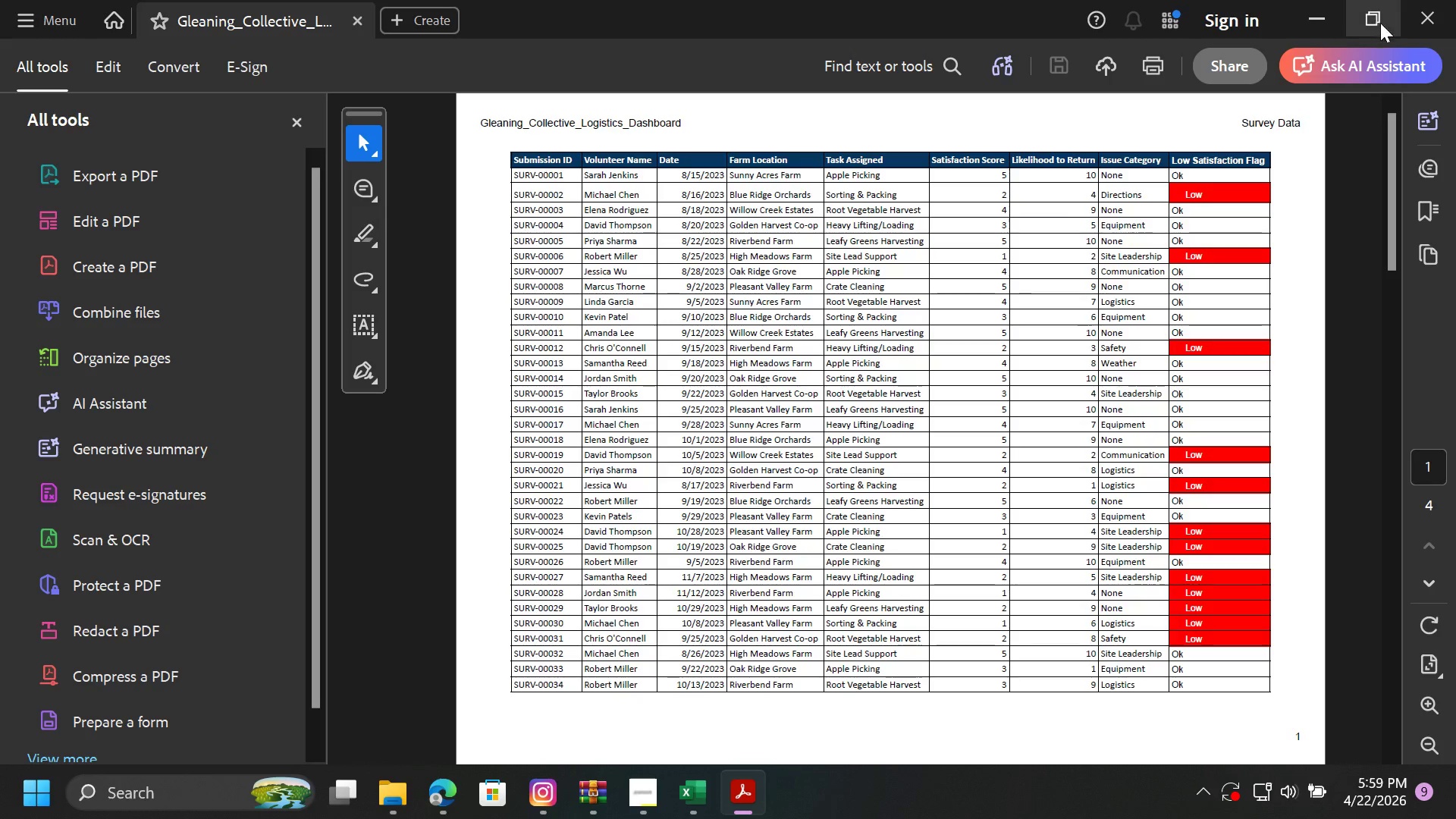 